 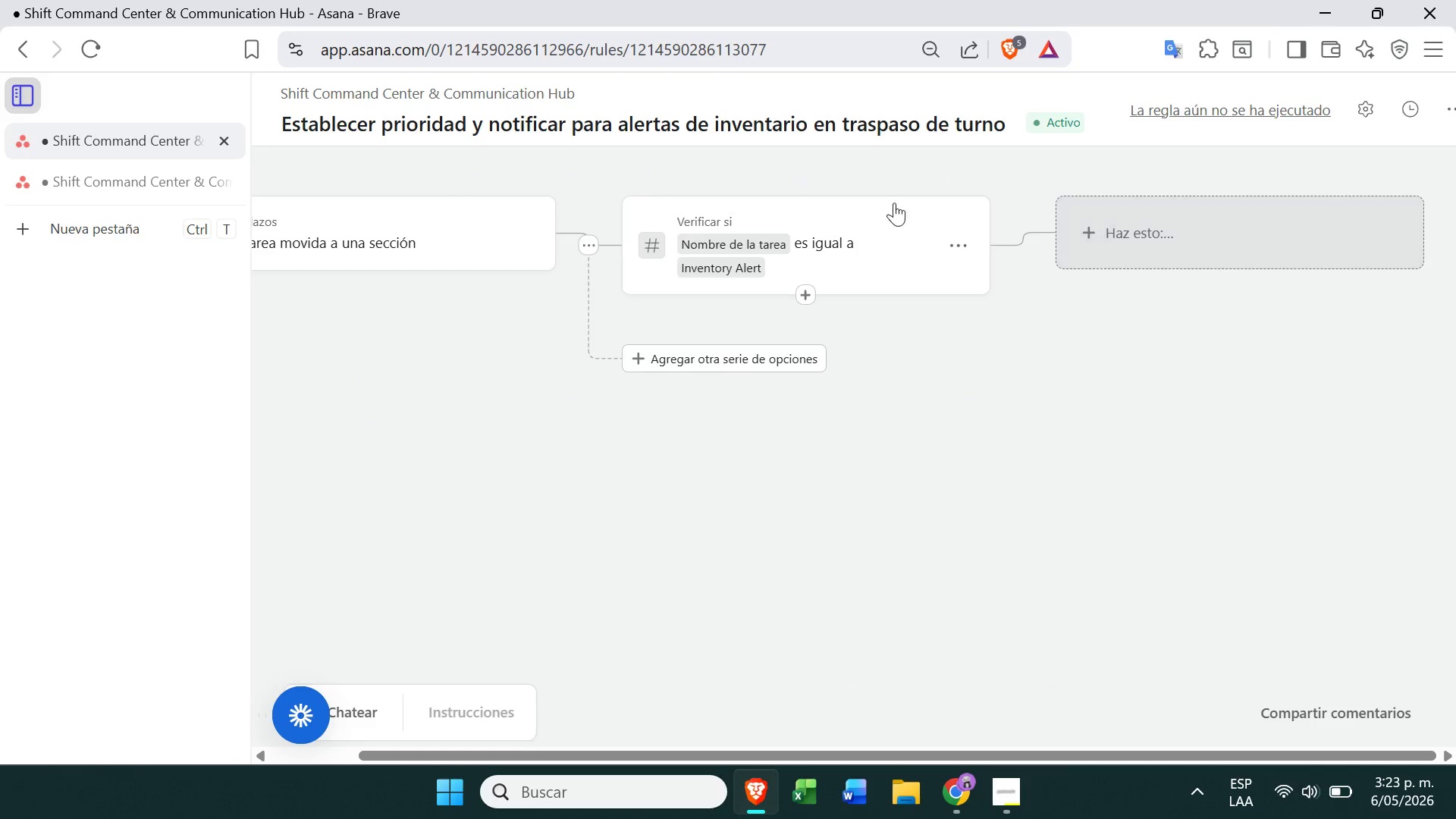 
left_click([958, 245])
 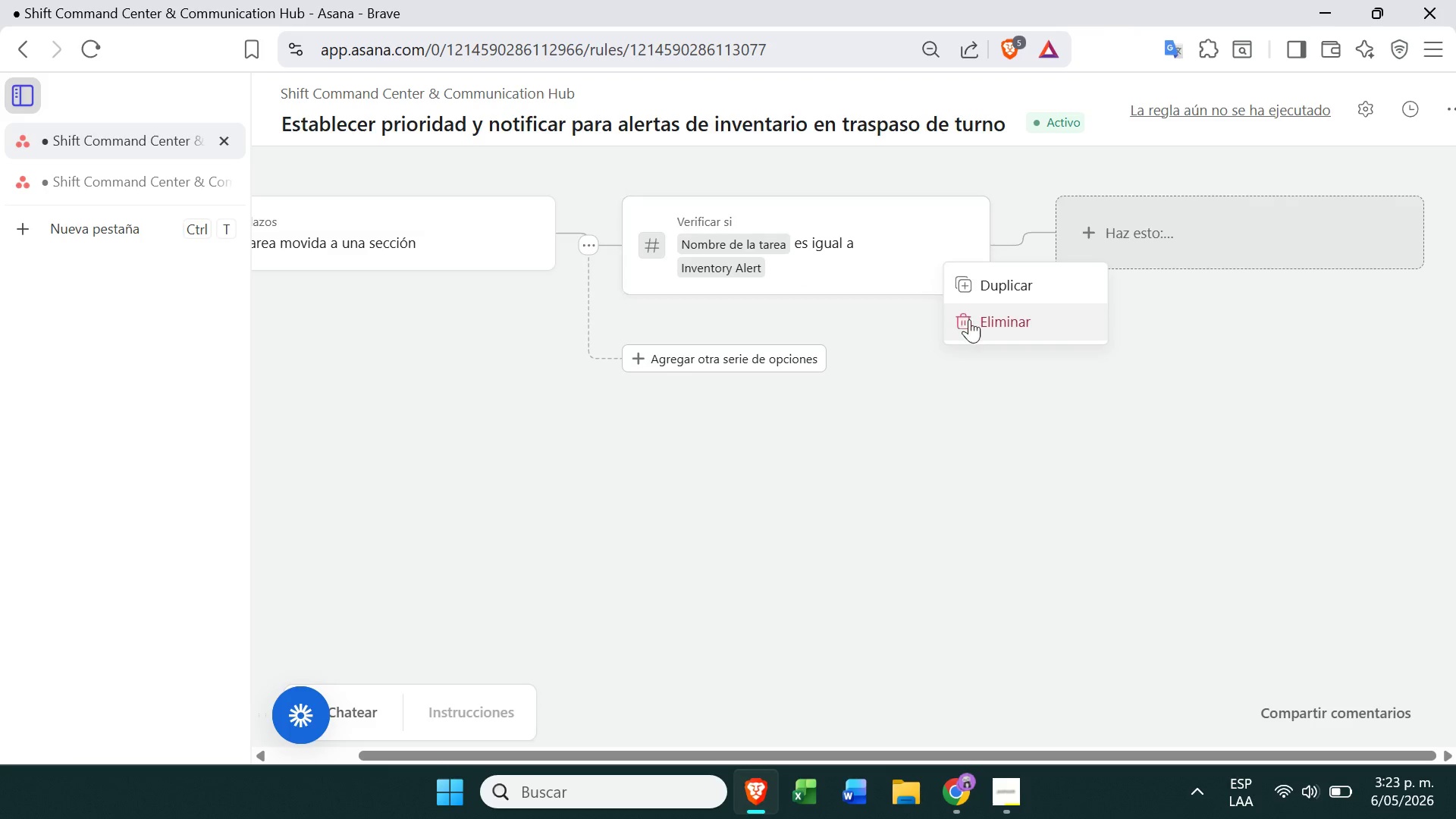 
left_click([974, 325])
 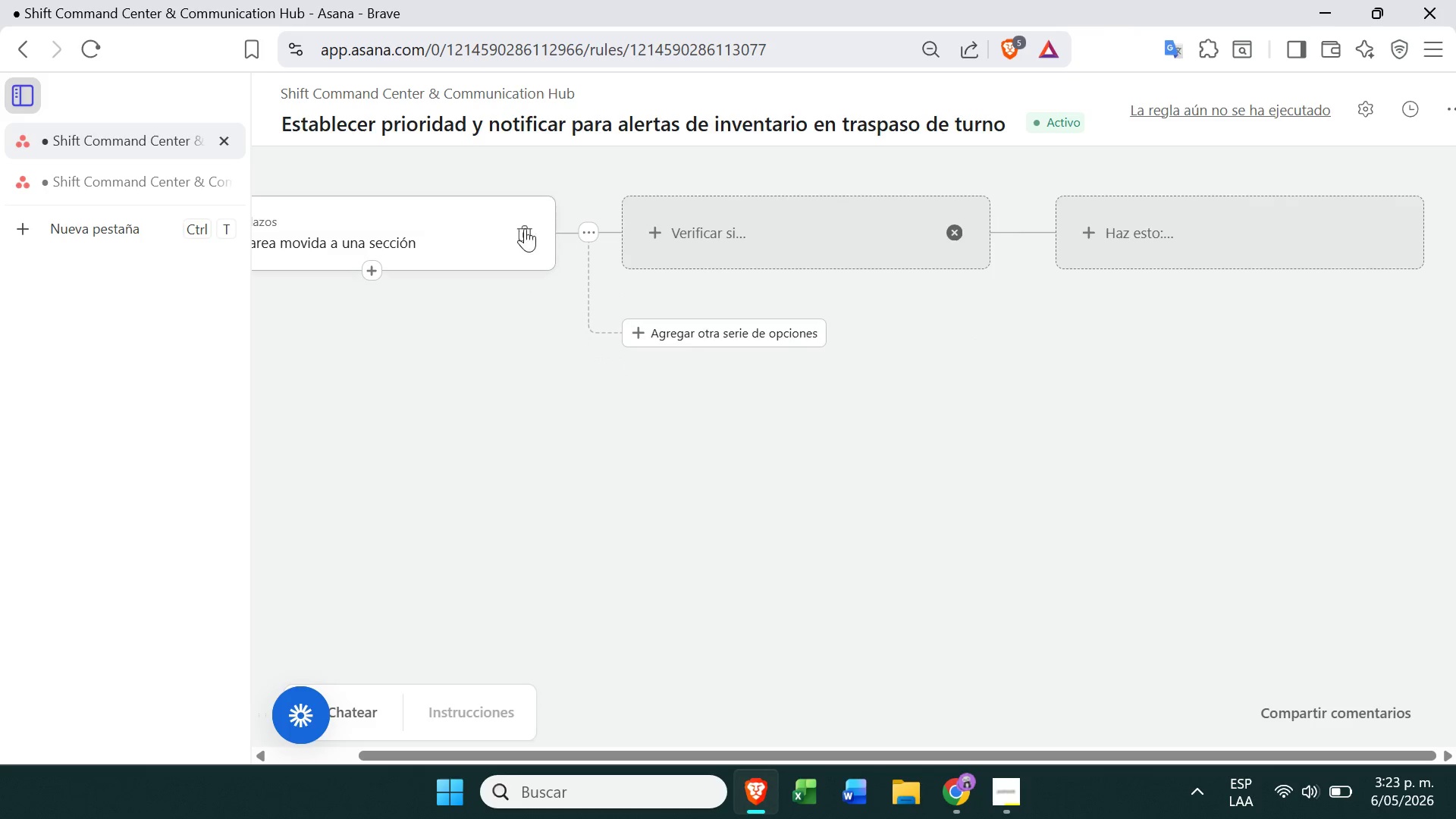 
left_click([526, 224])
 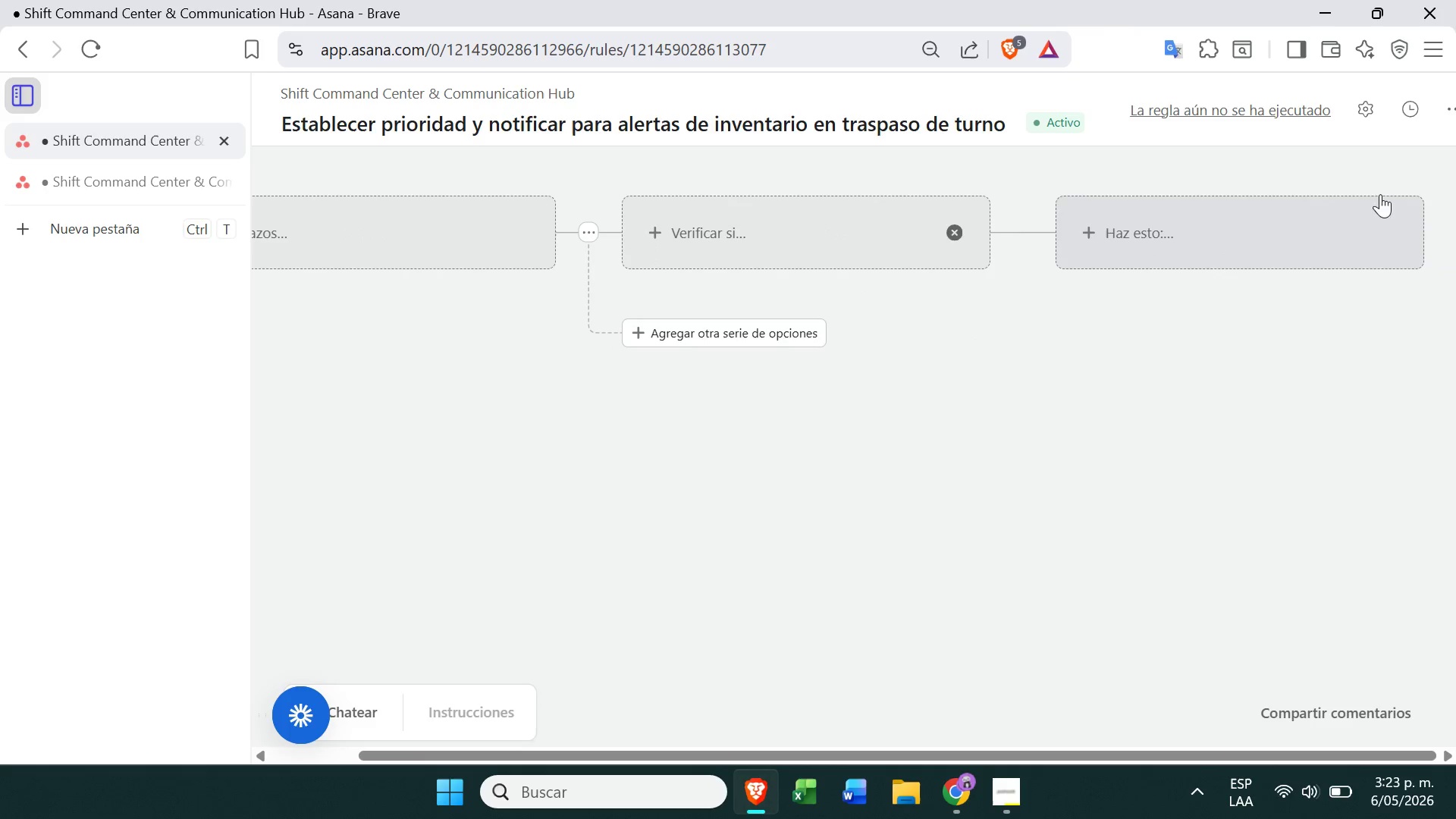 
left_click([1454, 101])
 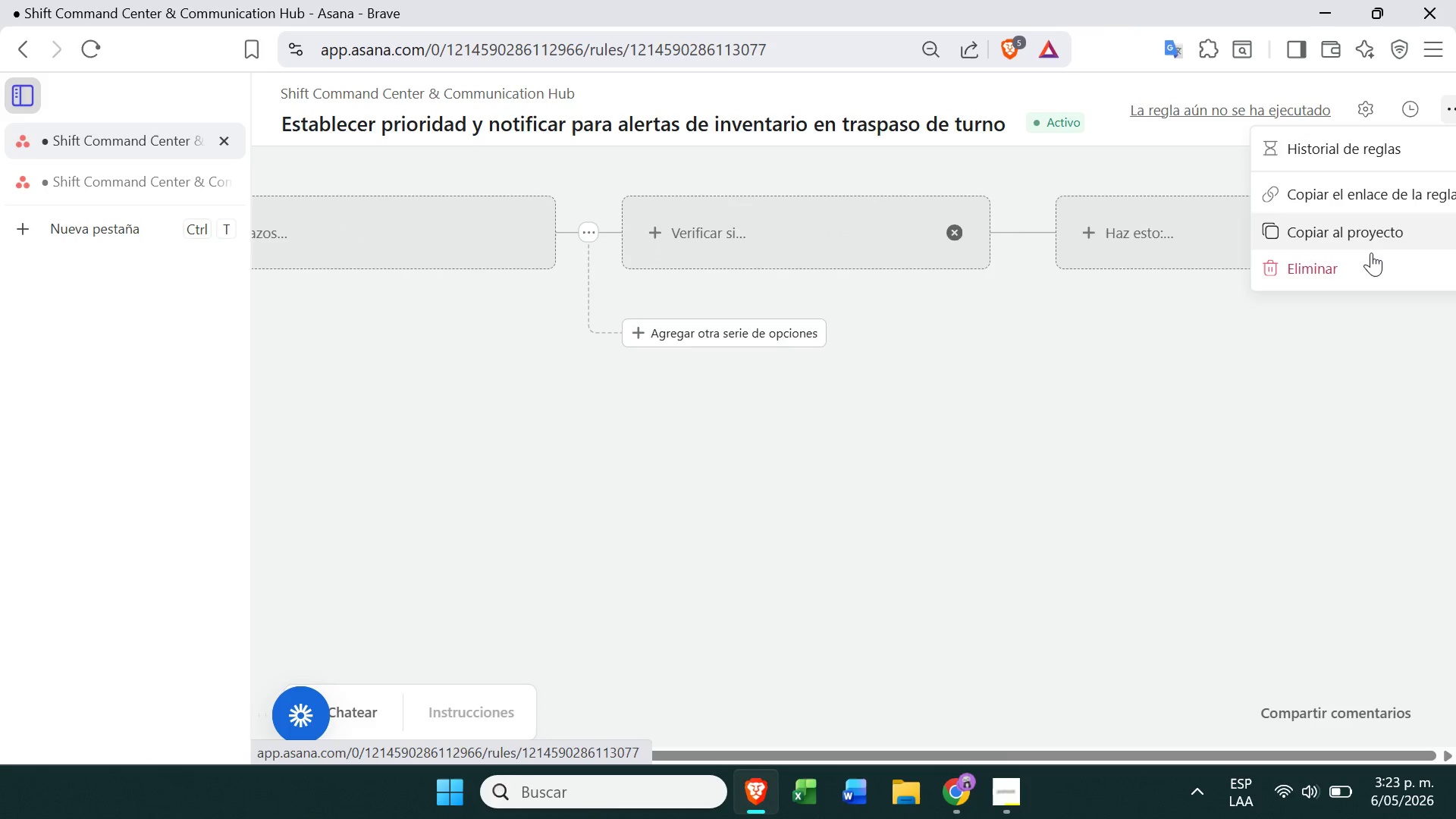 
left_click([1364, 263])
 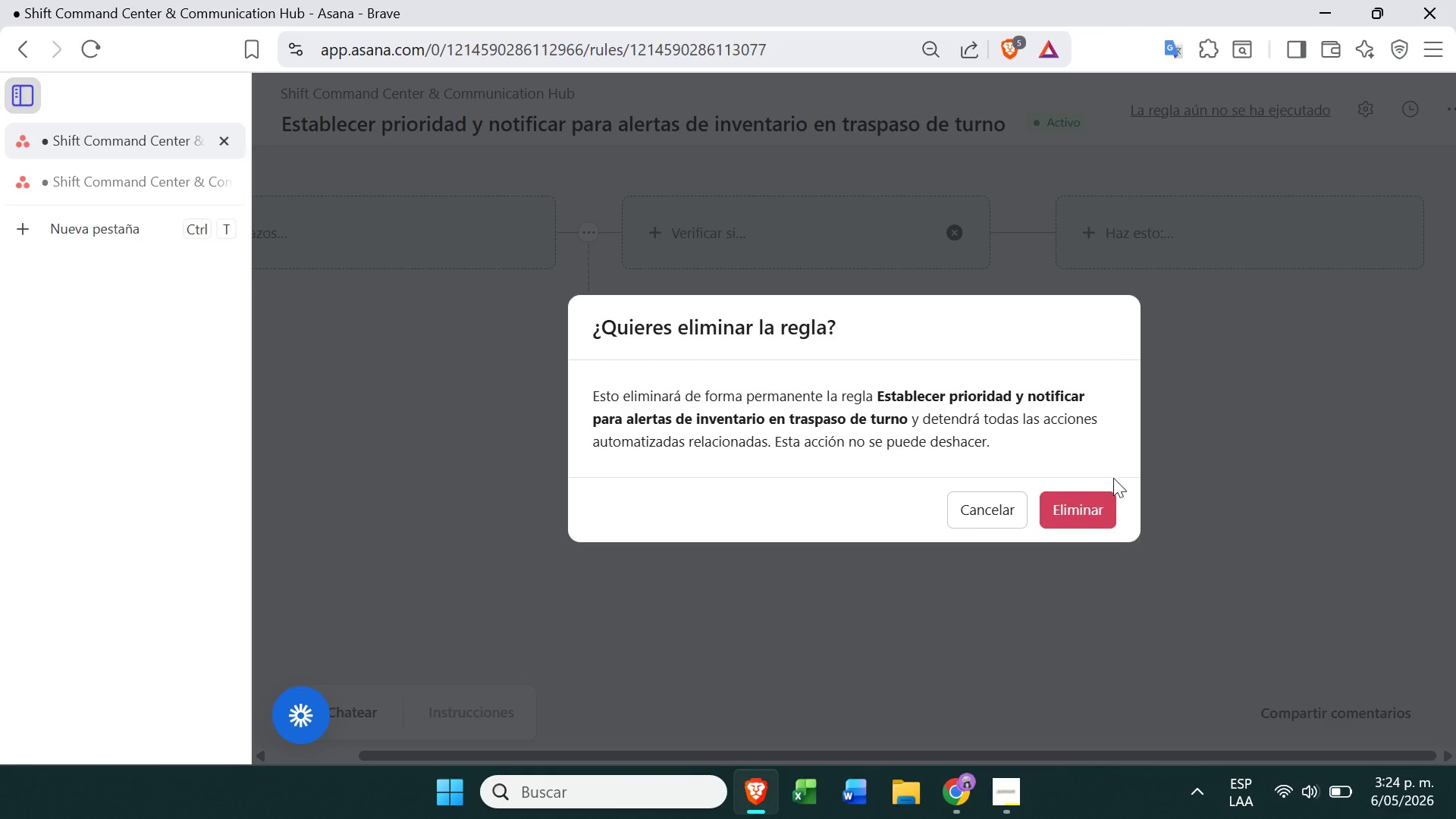 
left_click([1075, 511])
 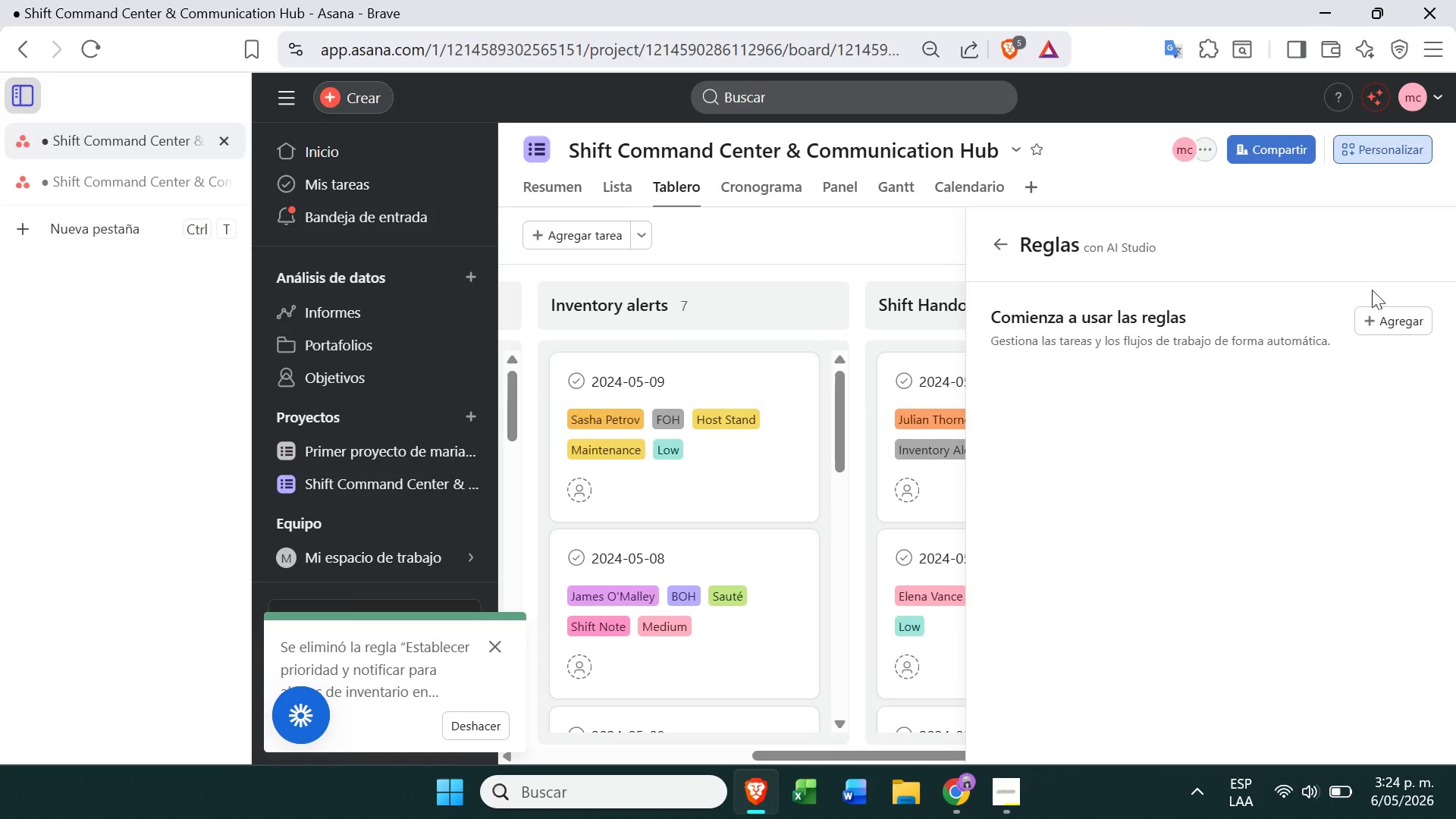 
left_click([1389, 310])
 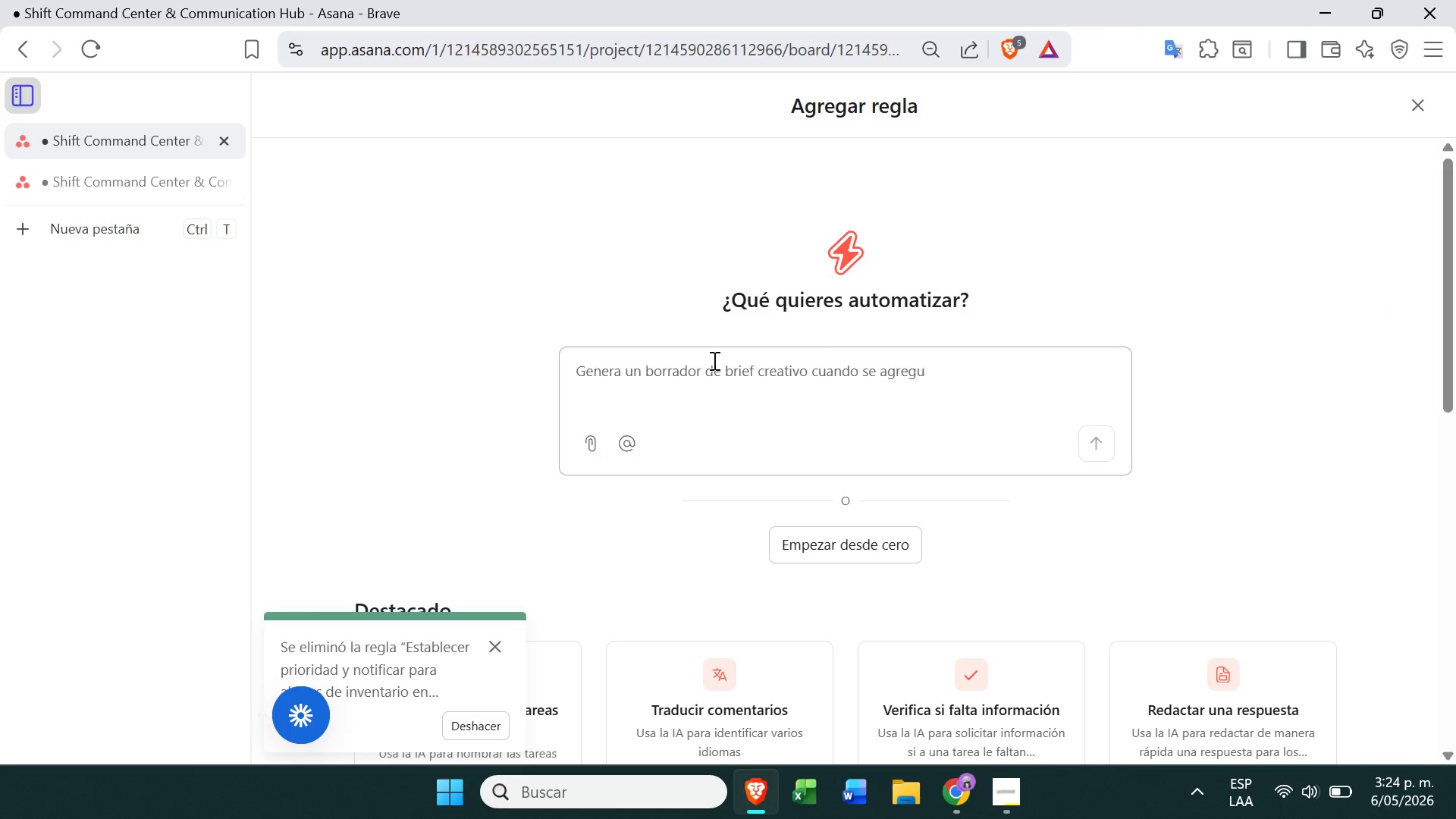 
double_click([930, 425])
 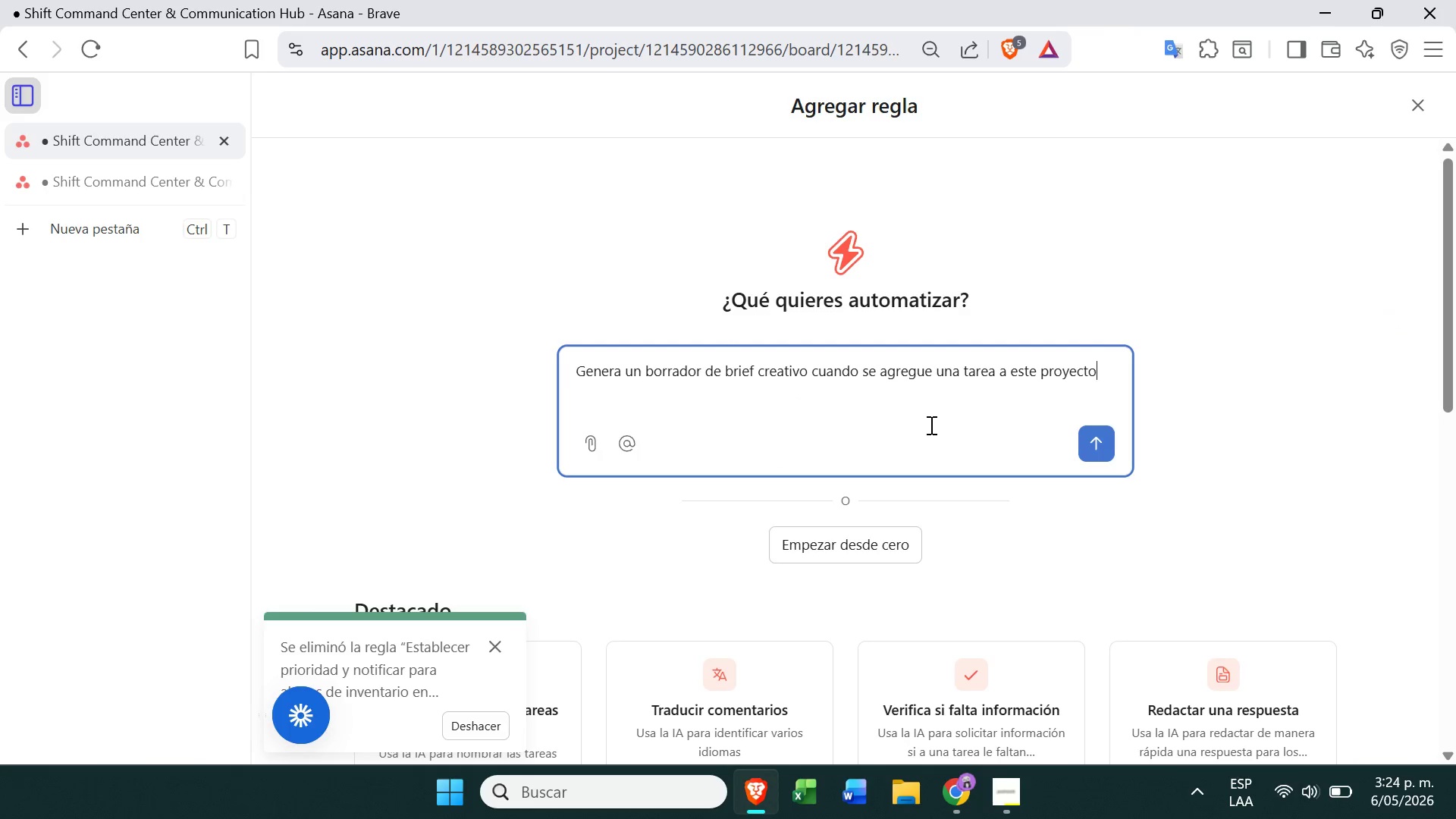 
triple_click([930, 425])
 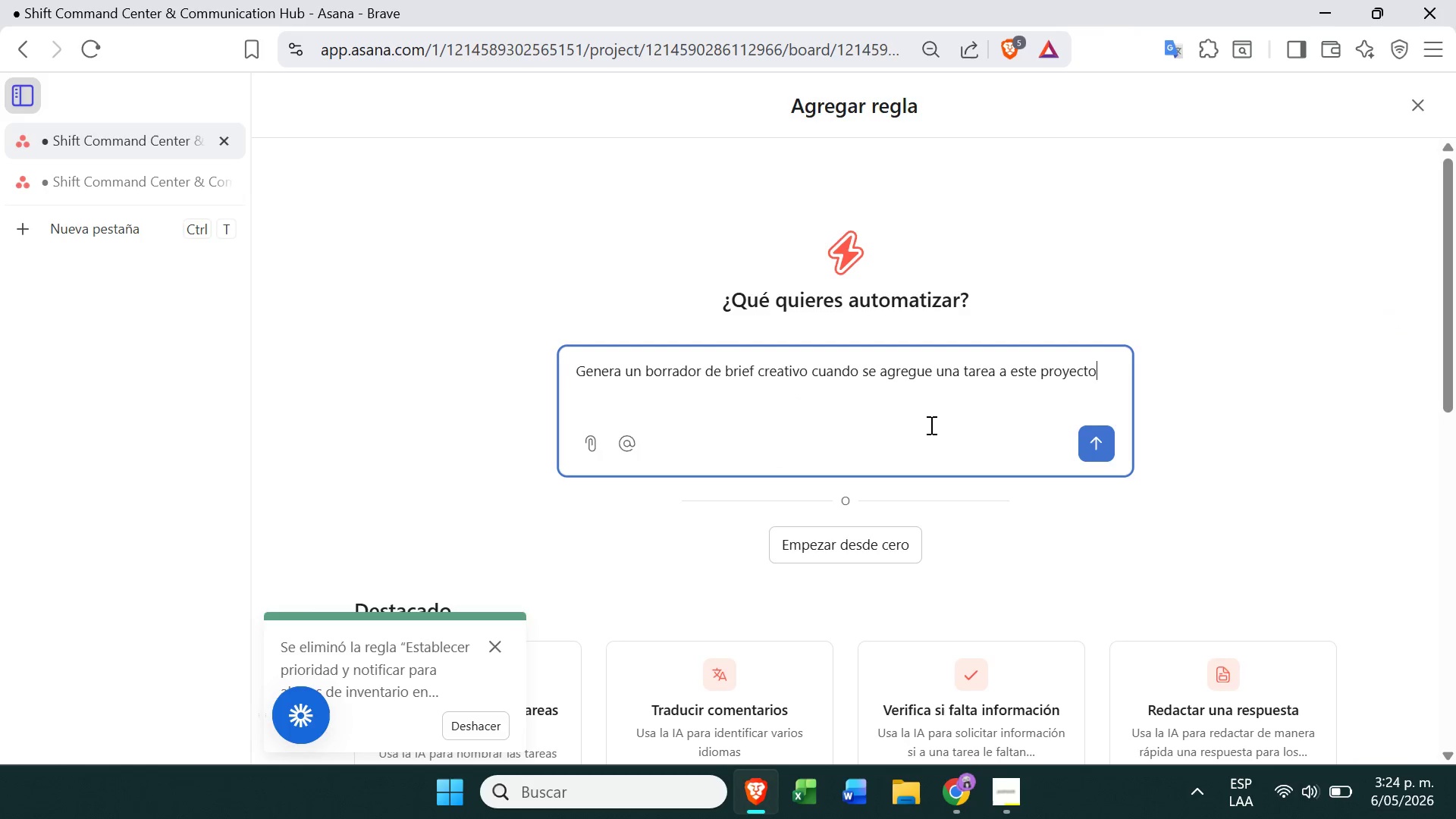 
triple_click([930, 425])
 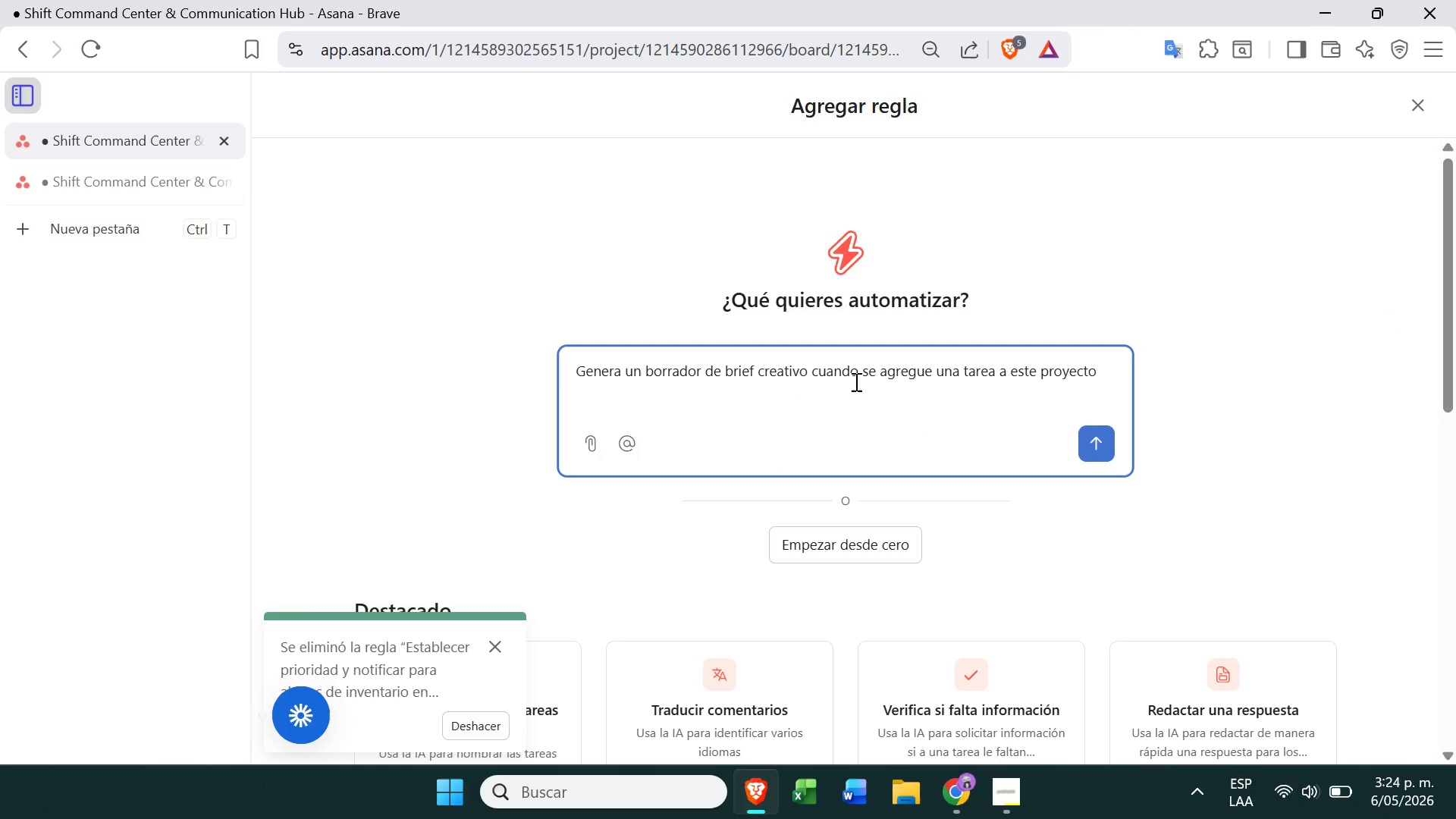 
double_click([854, 383])
 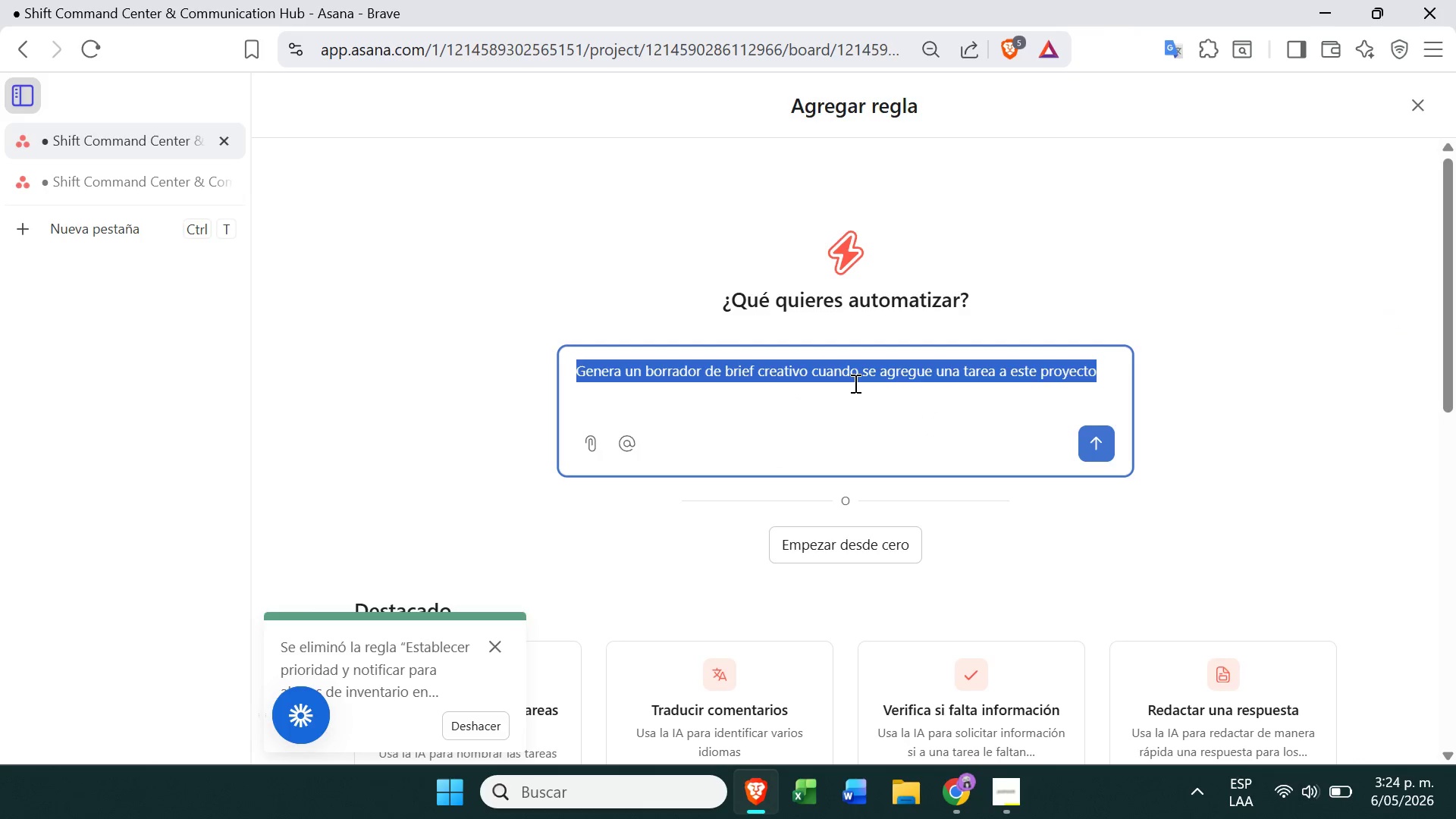 
triple_click([854, 383])
 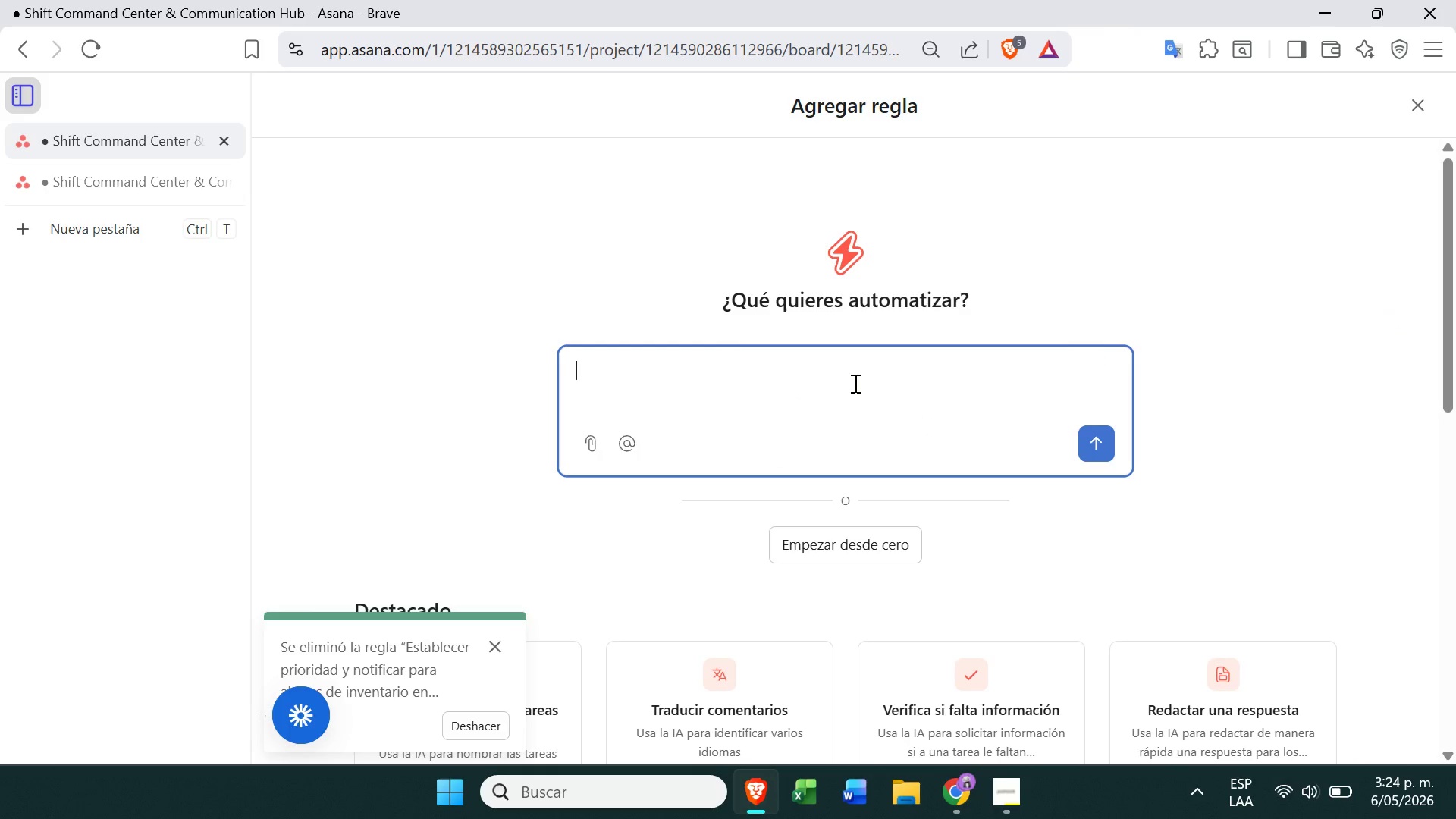 
key(Backspace)
 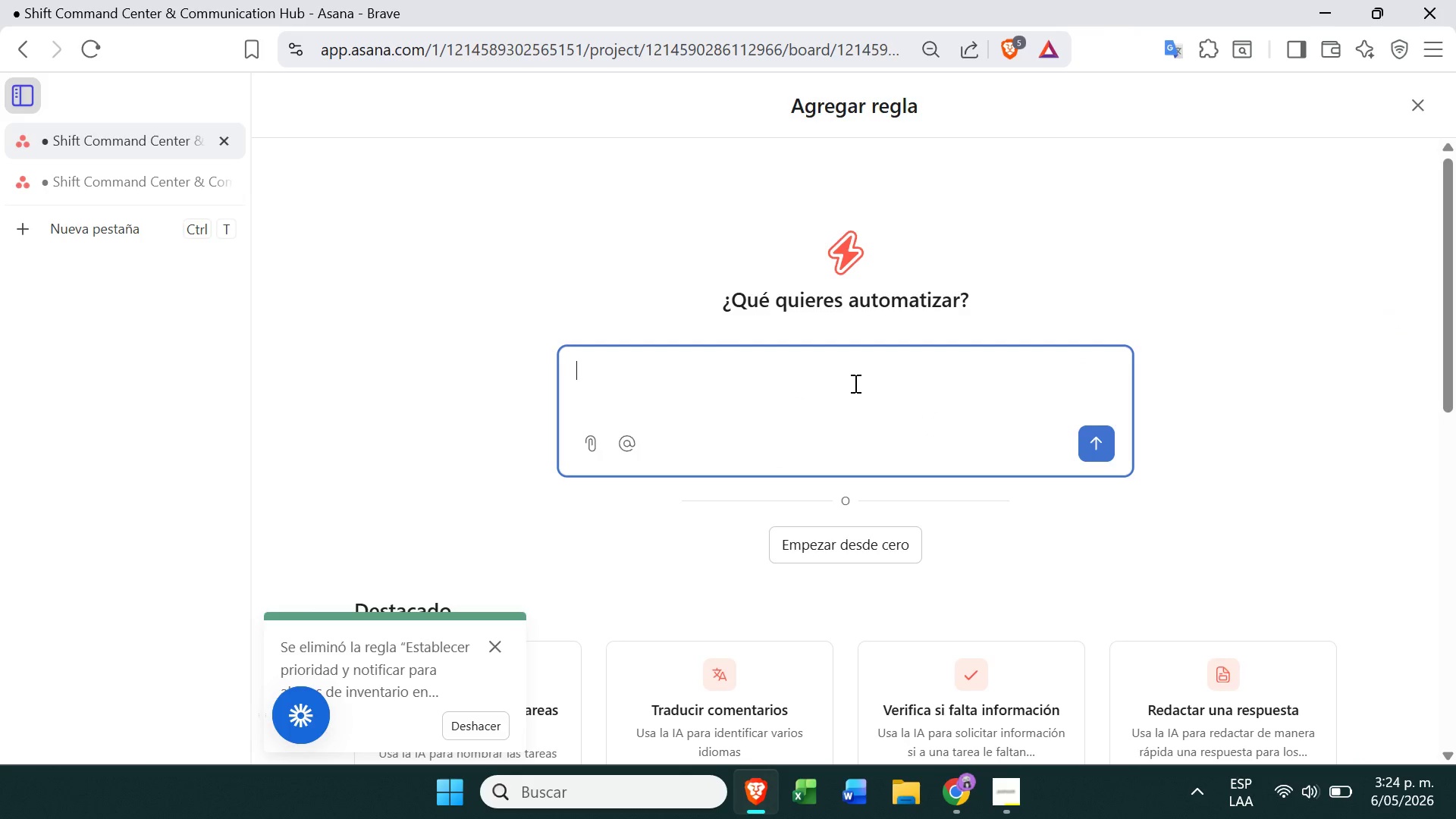 
key(Control+ControlLeft)
 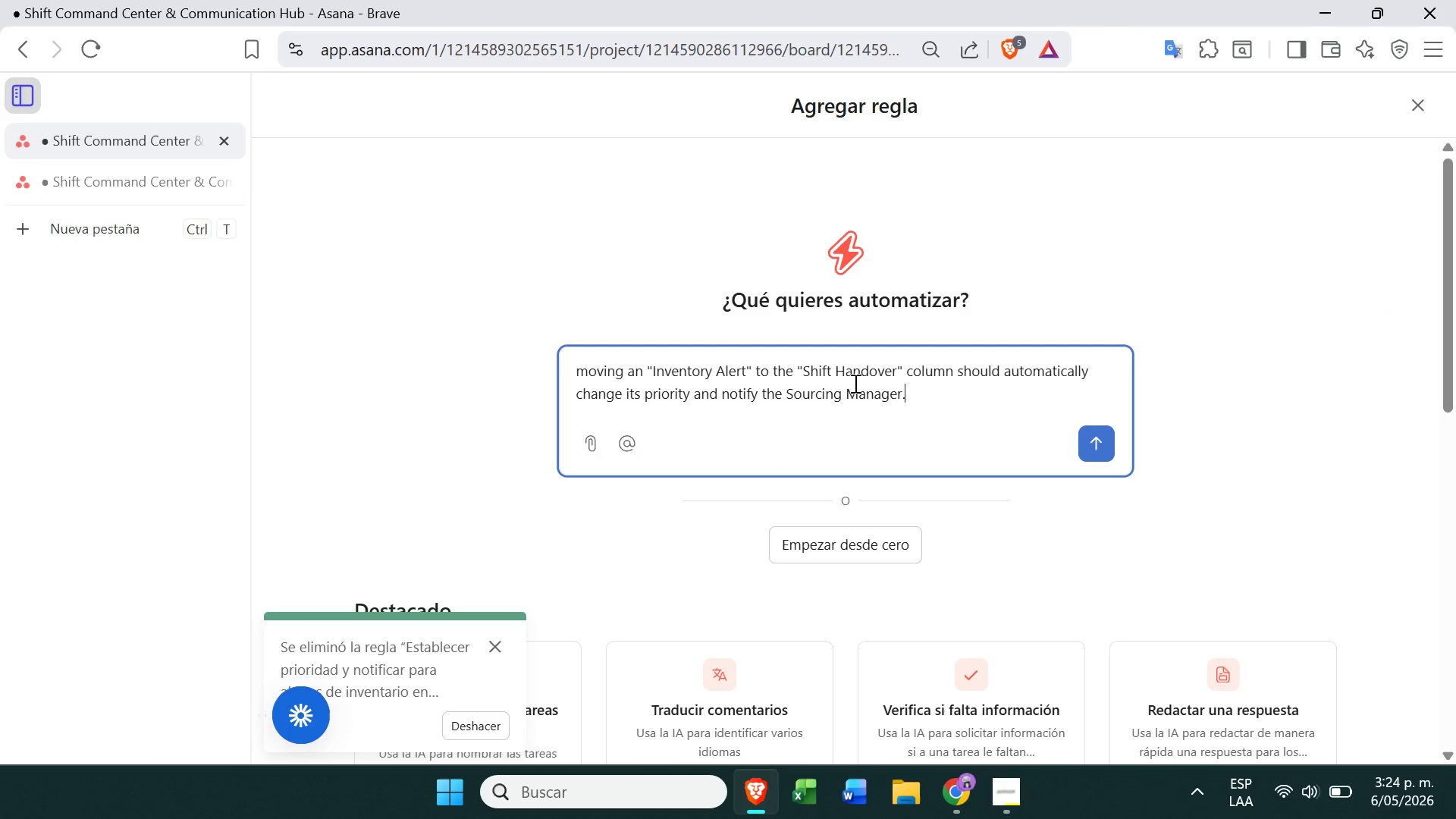 
key(Control+V)
 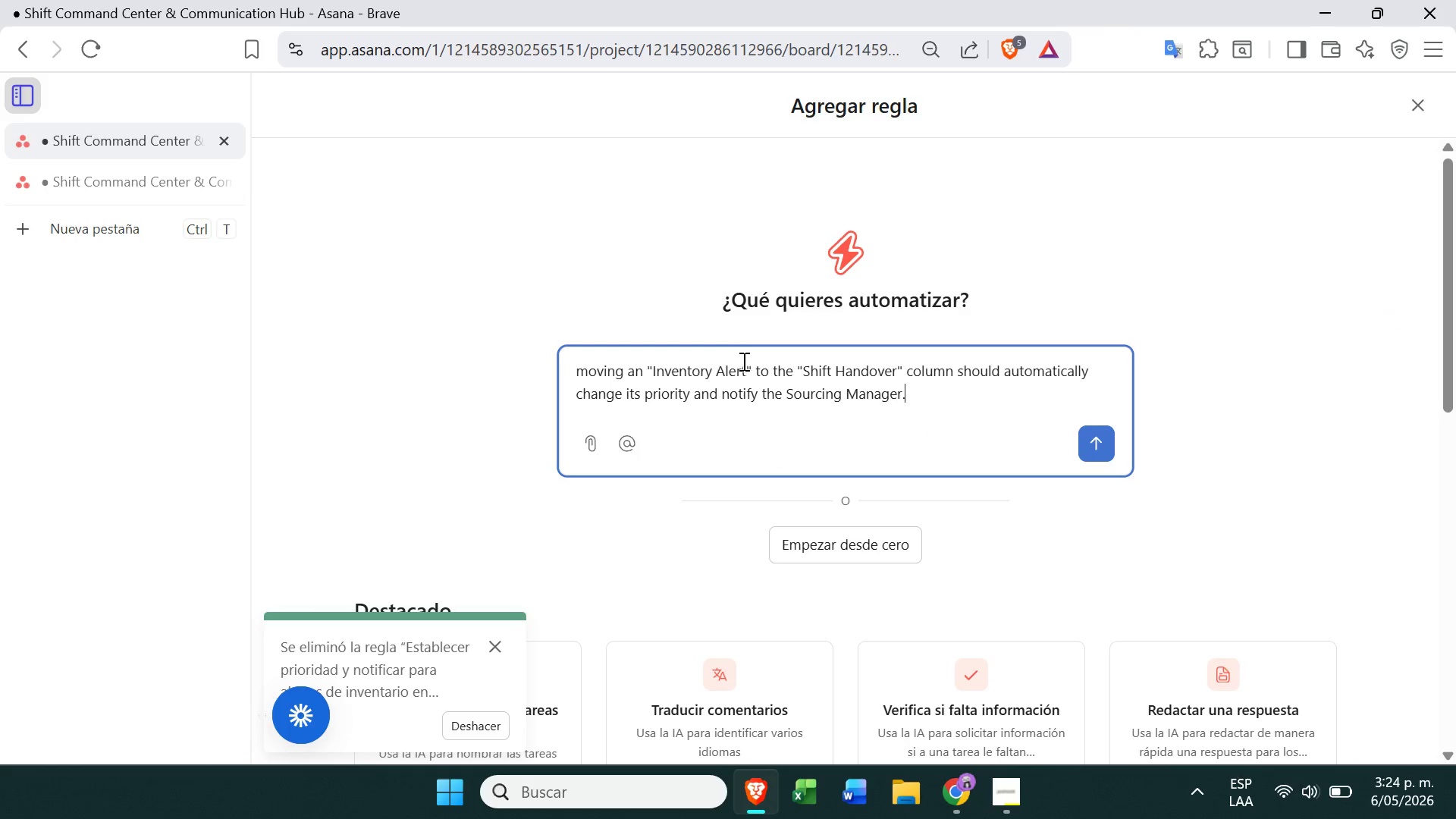 
left_click([744, 365])
 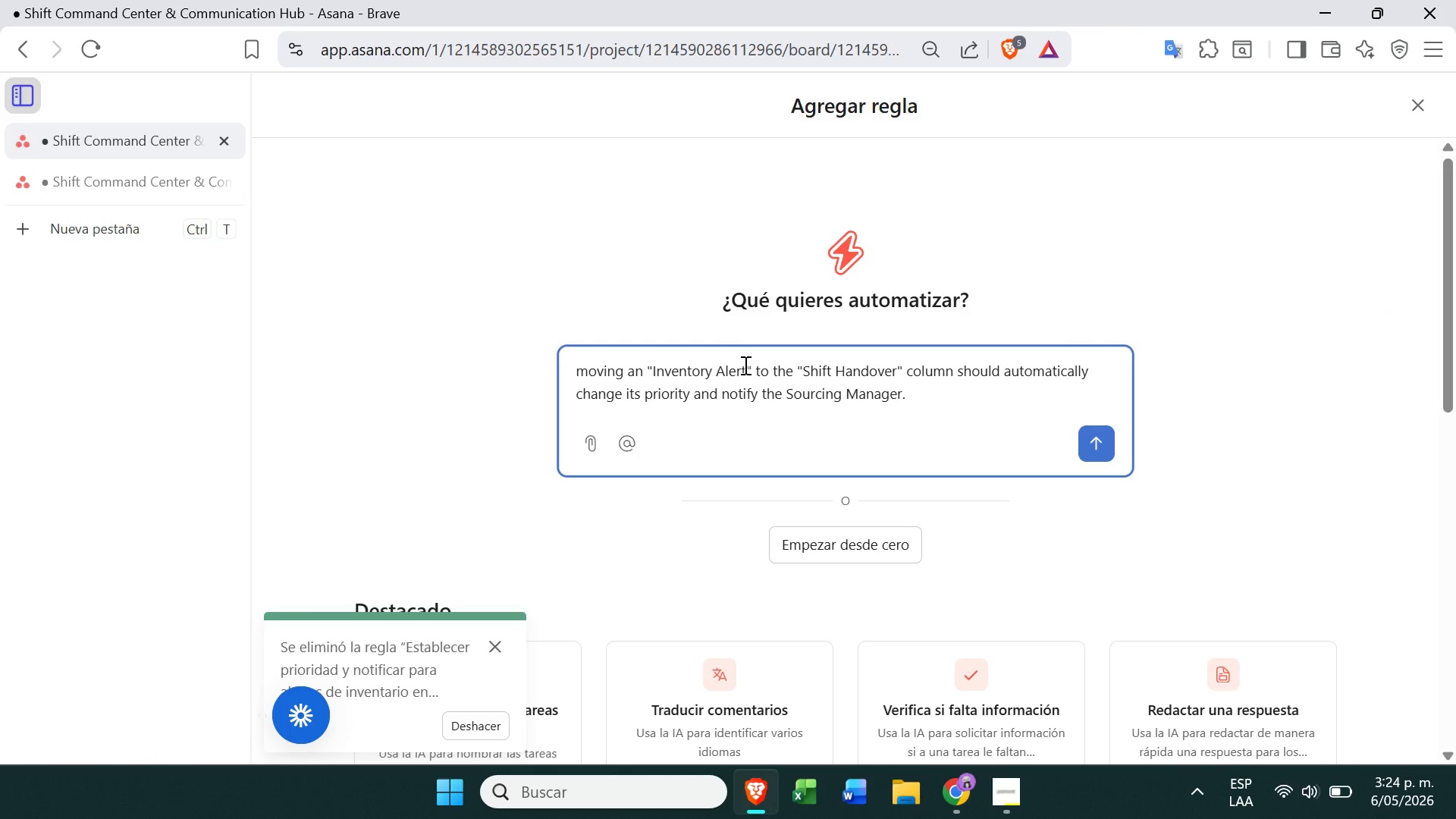 
key(S)
 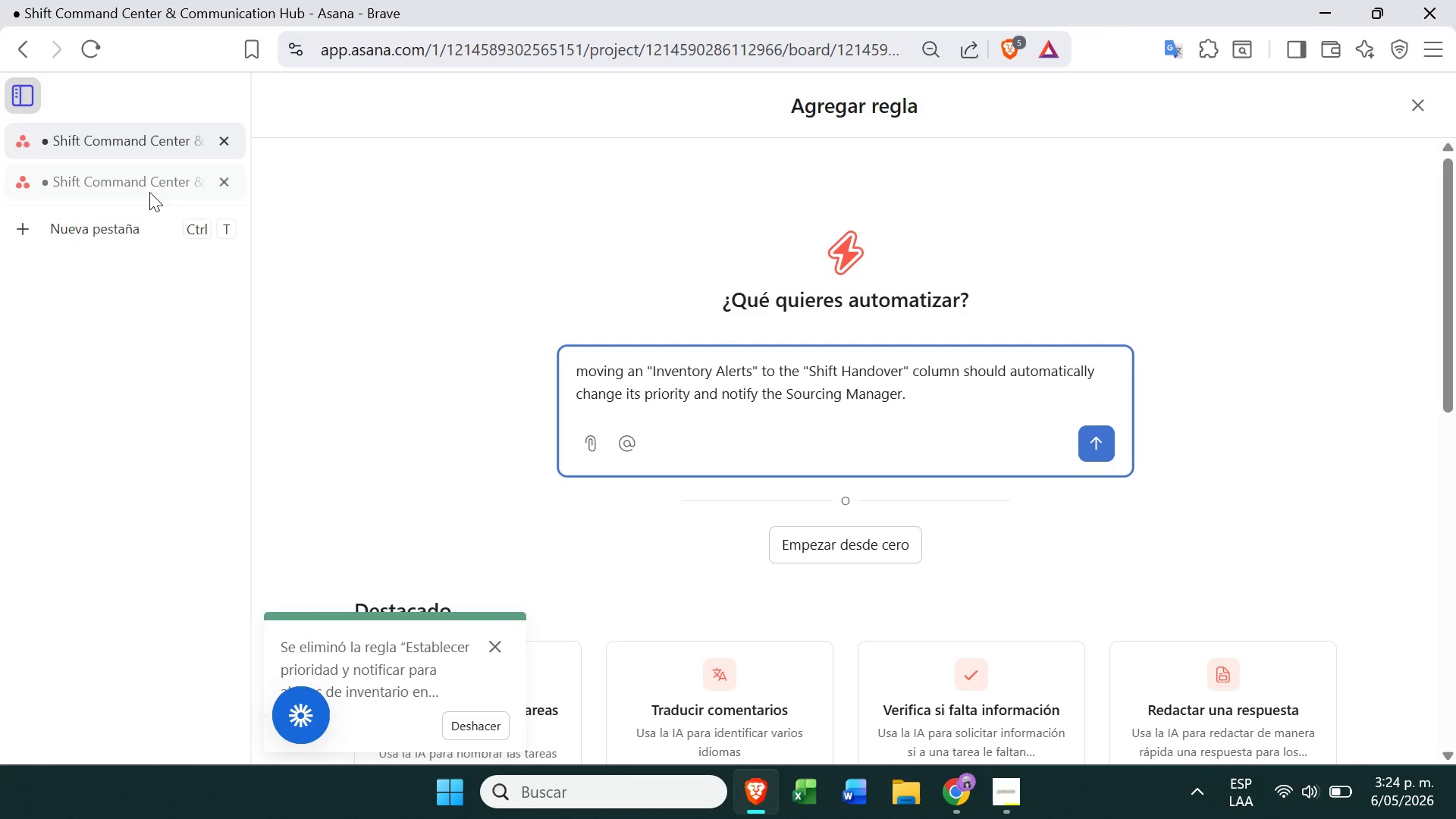 
left_click([146, 186])
 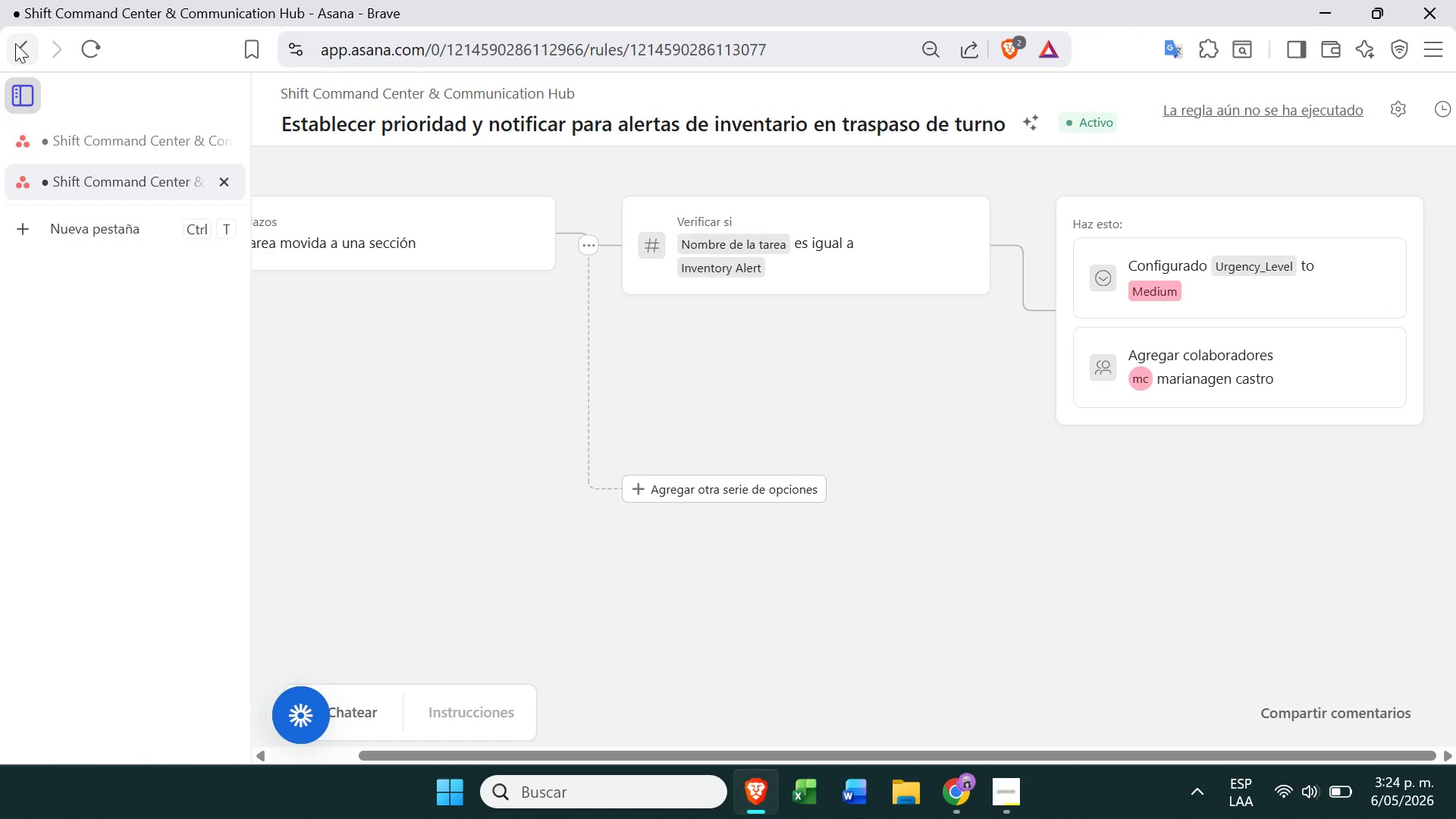 
left_click([31, 55])
 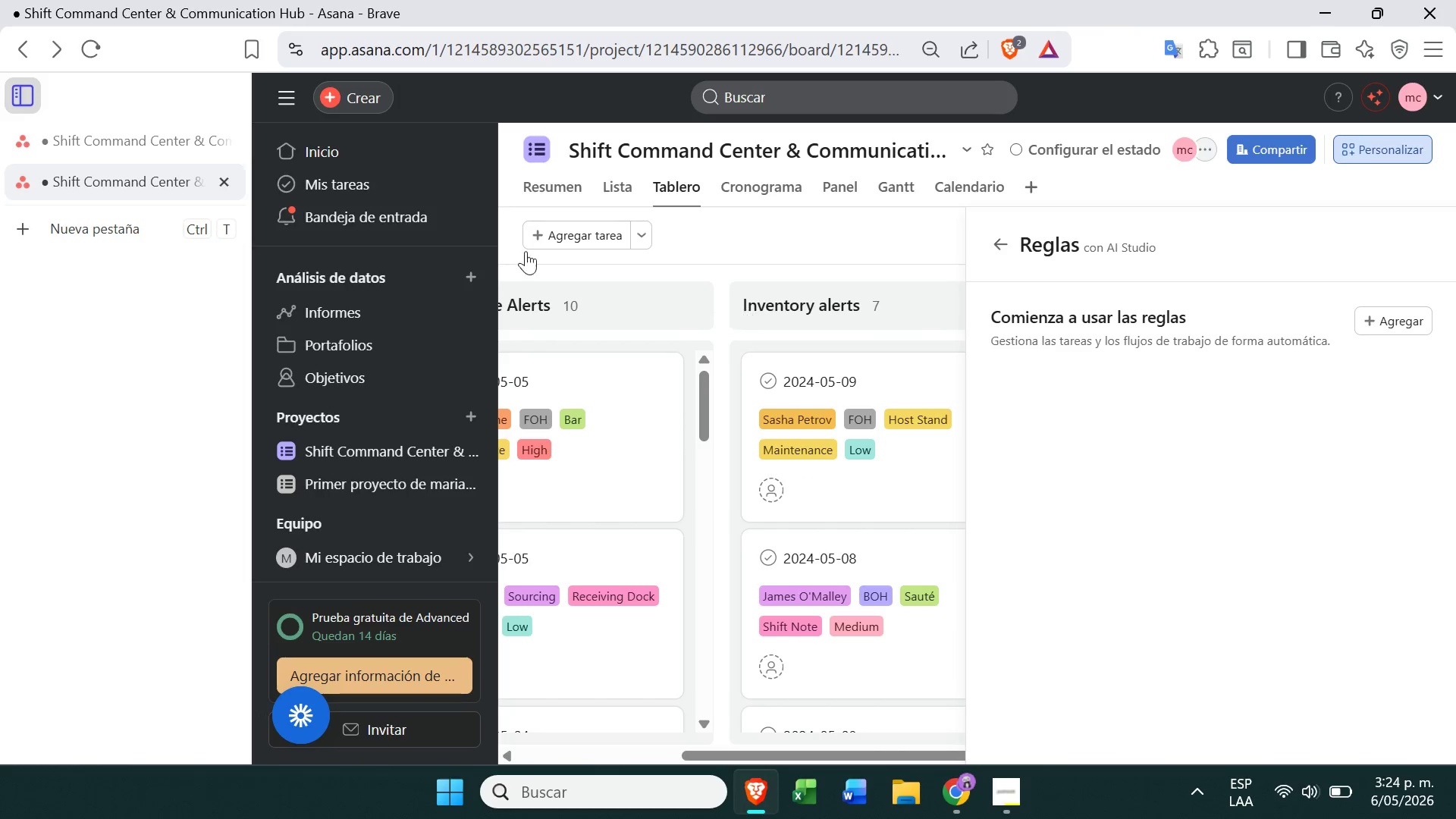 
left_click([171, 146])
 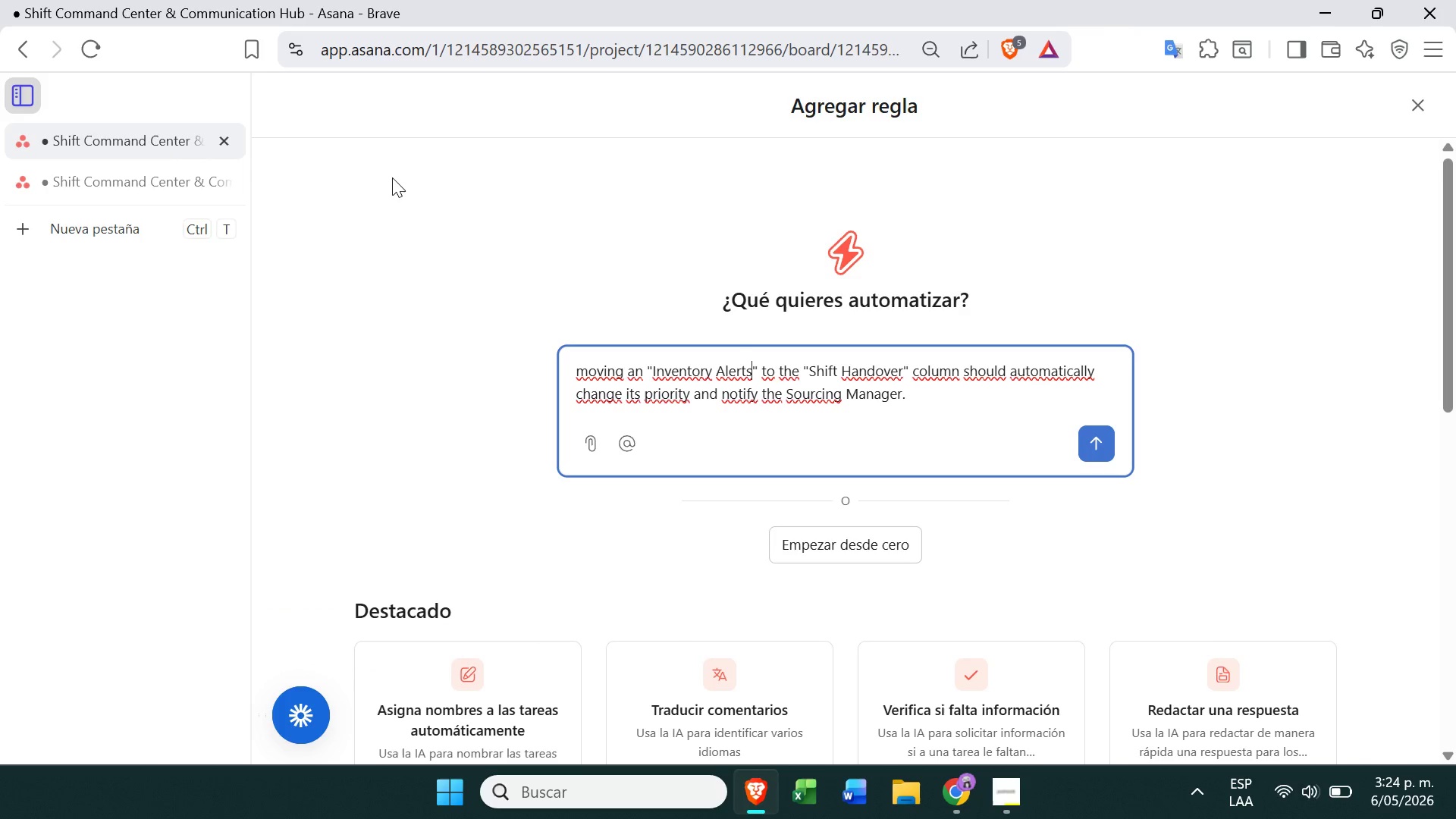 
wait(8.2)
 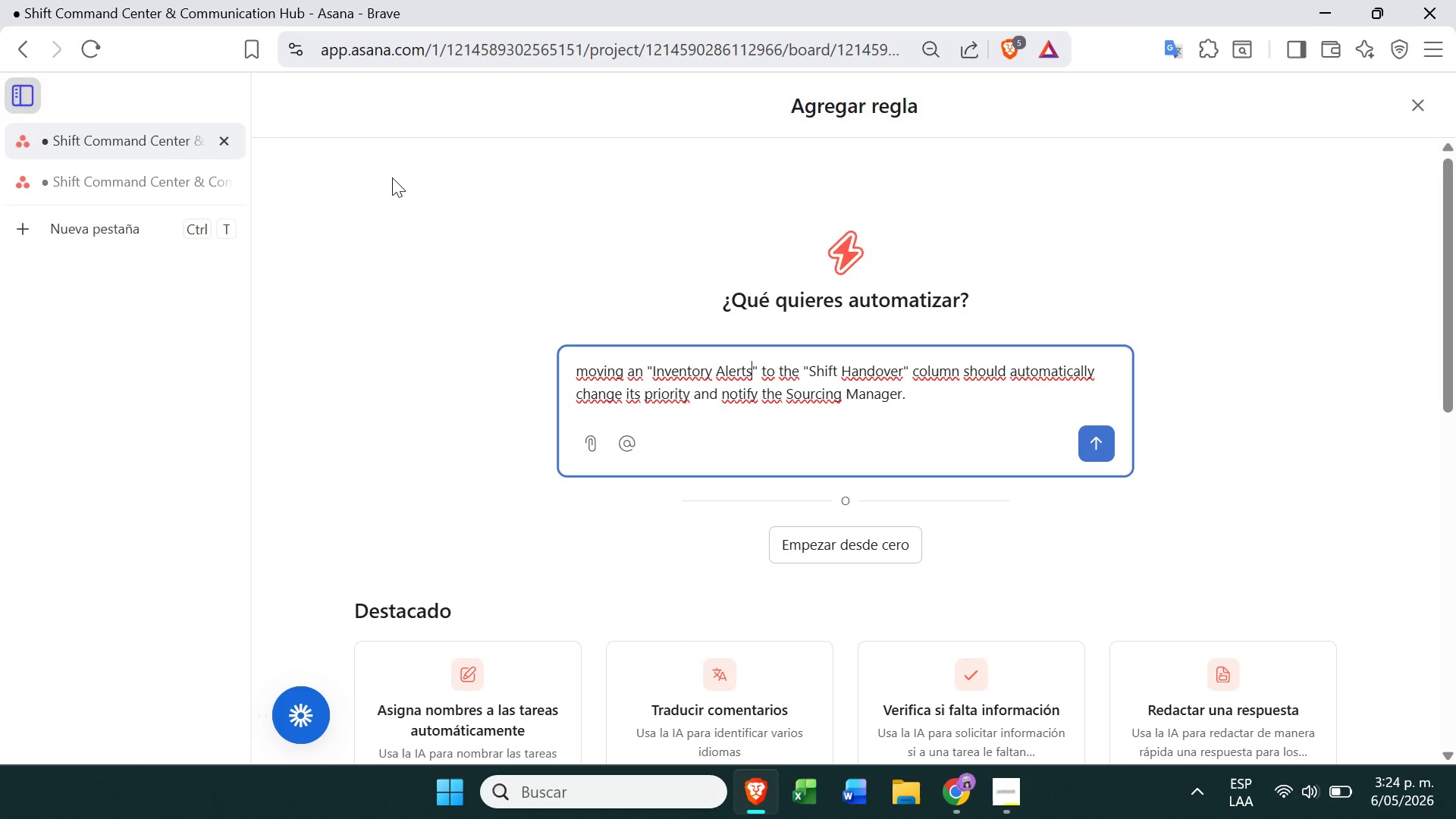 
left_click([115, 180])
 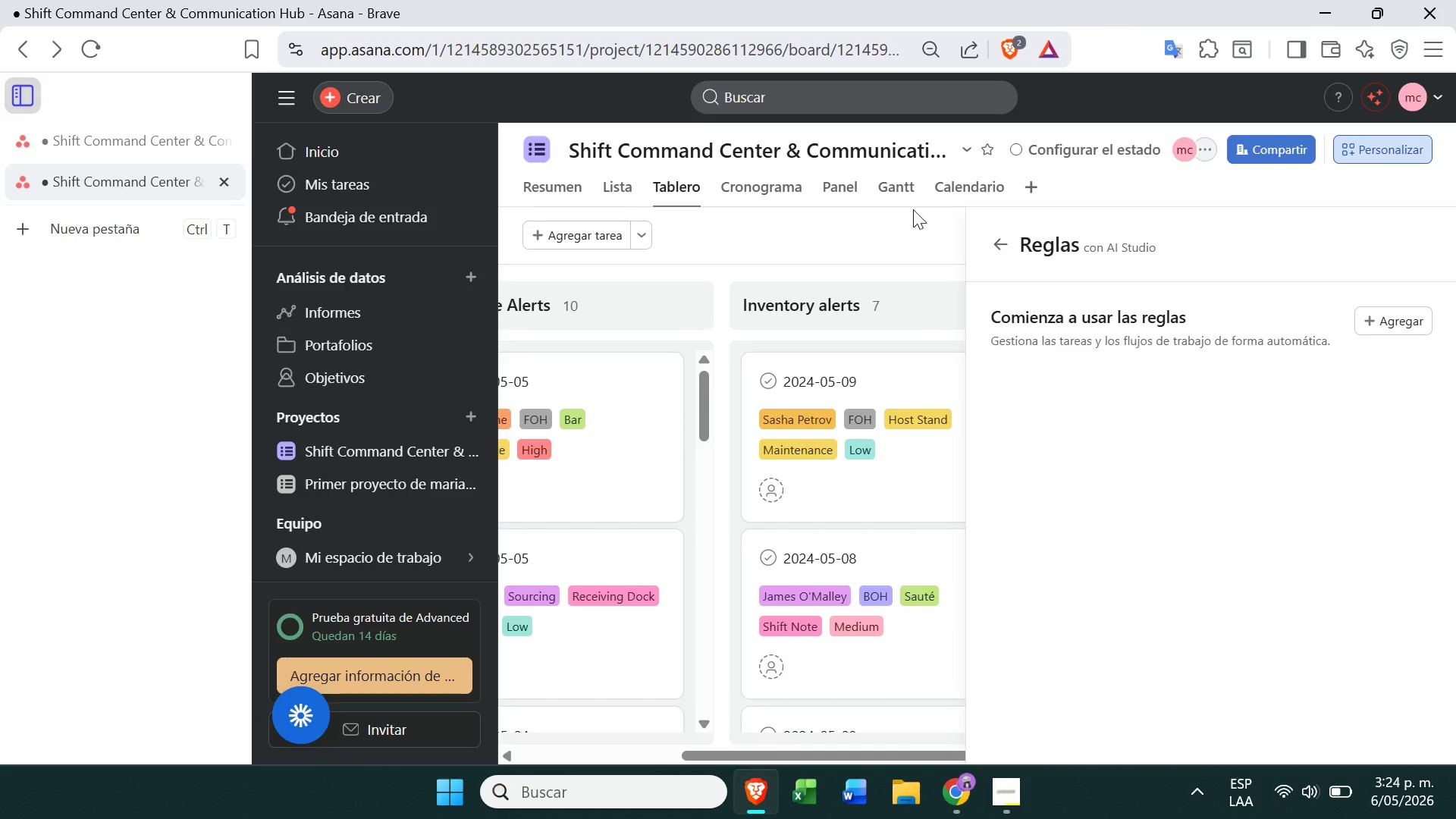 
left_click([871, 258])
 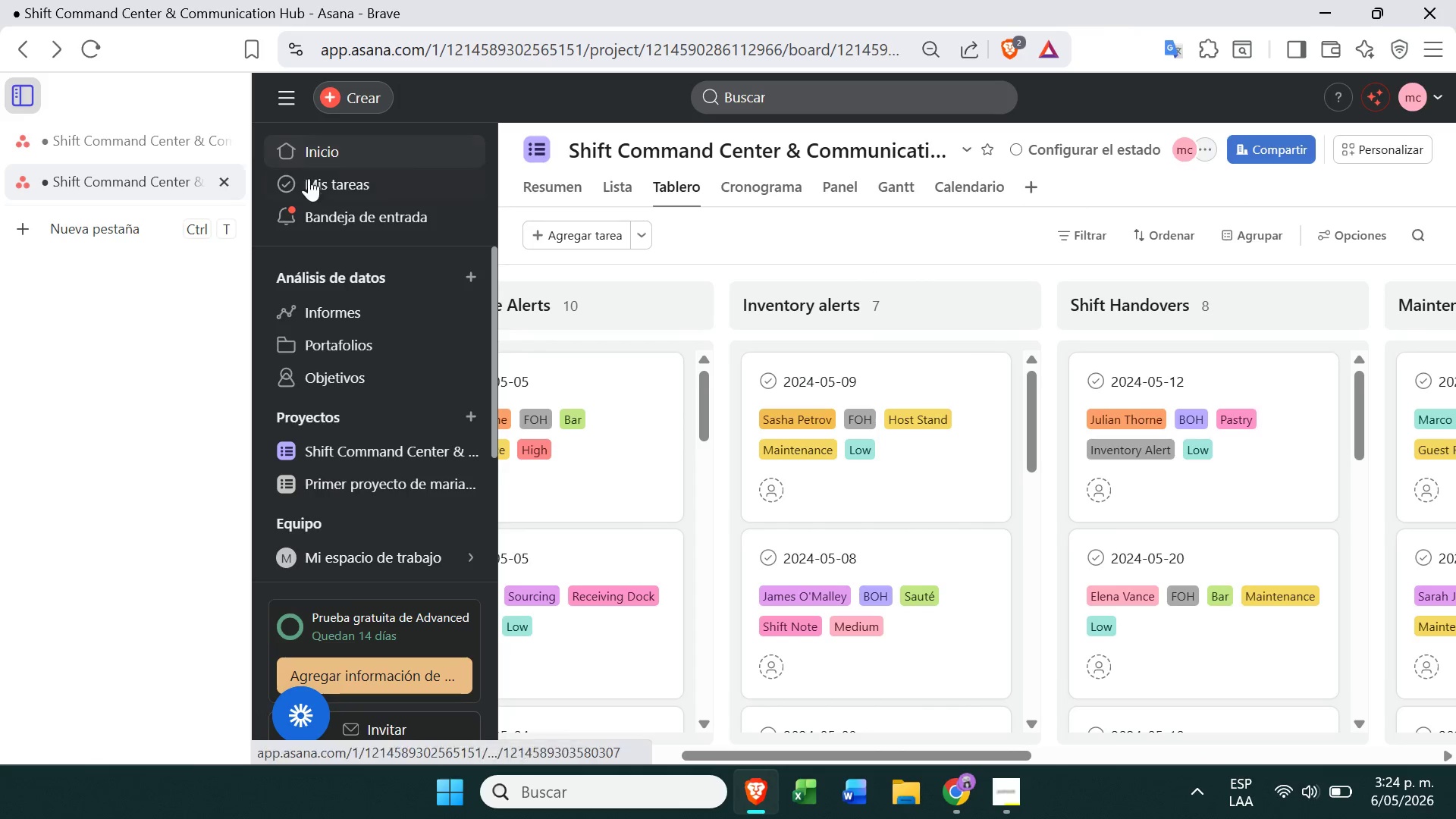 
left_click([169, 143])
 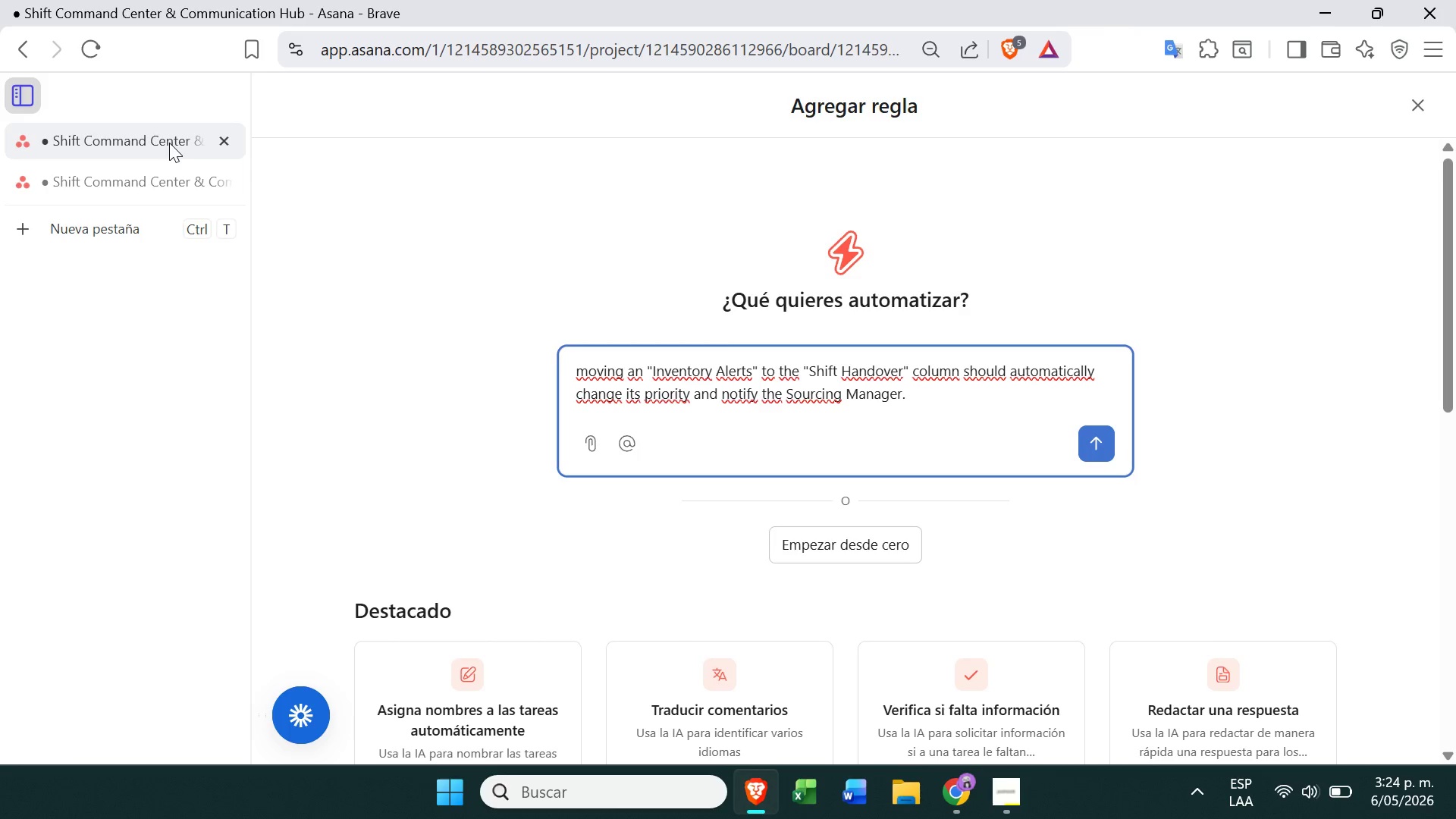 
left_click([150, 179])
 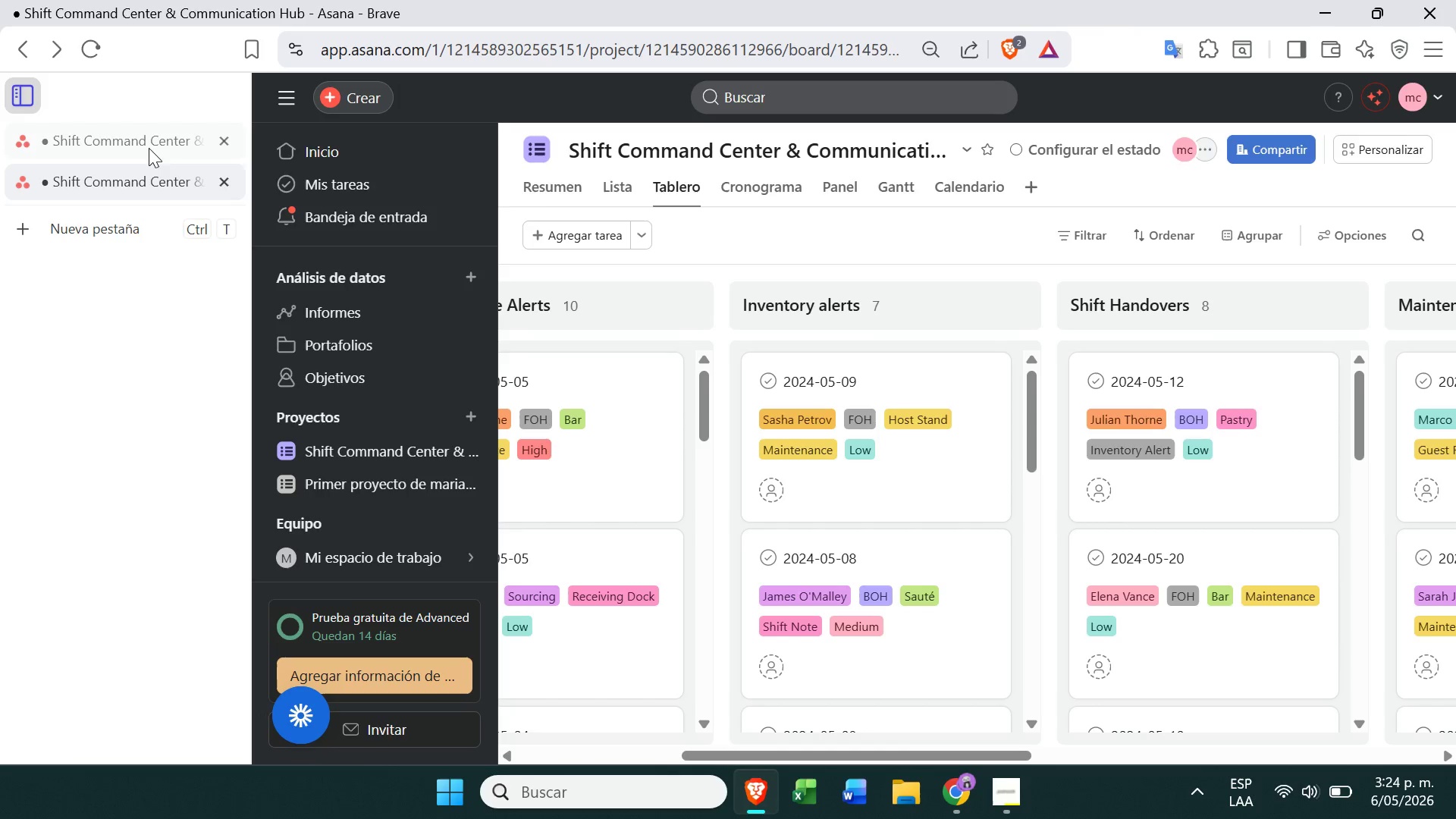 
left_click([152, 141])
 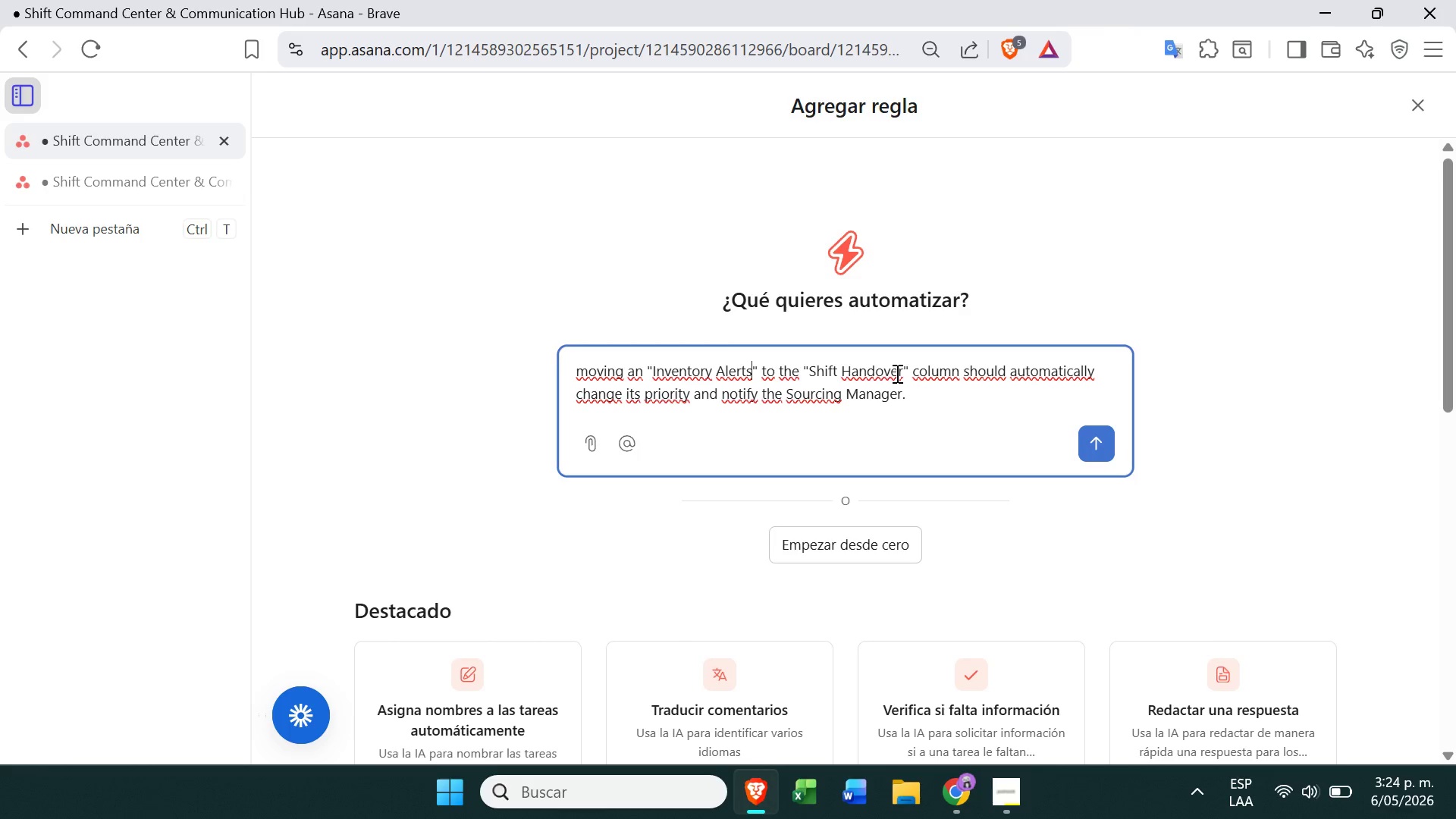 
left_click([900, 370])
 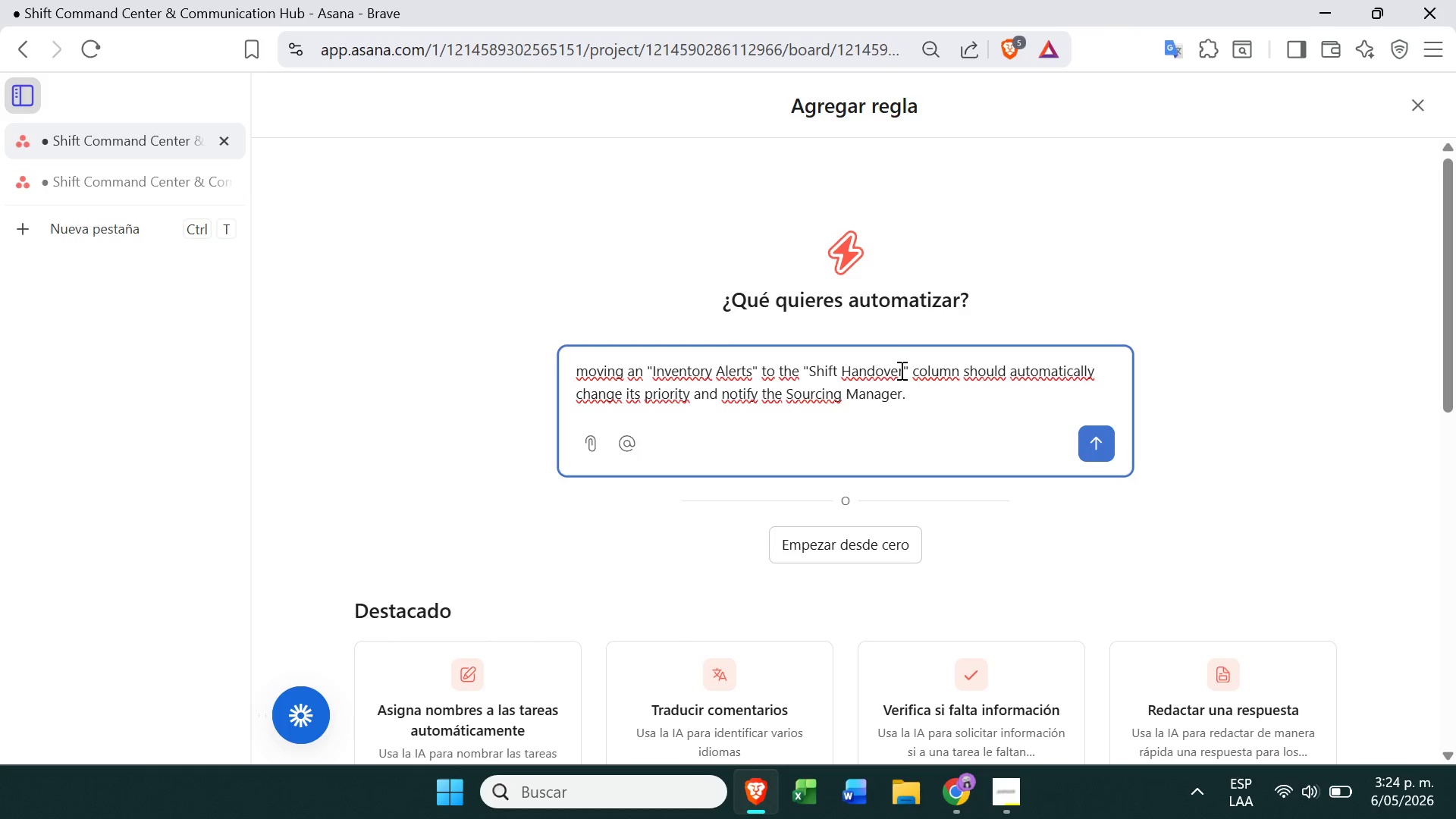 
key(S)
 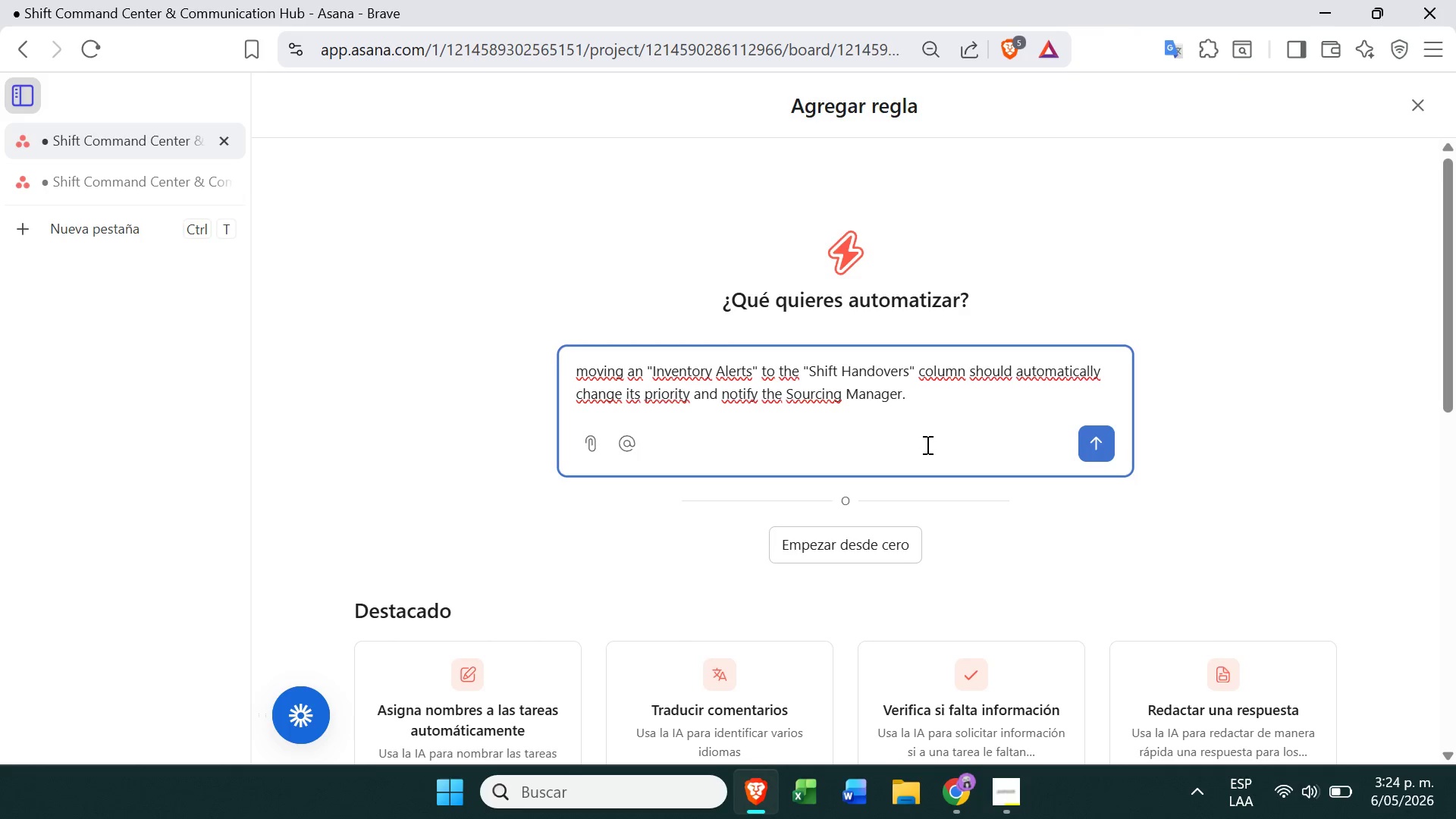 
left_click([927, 443])
 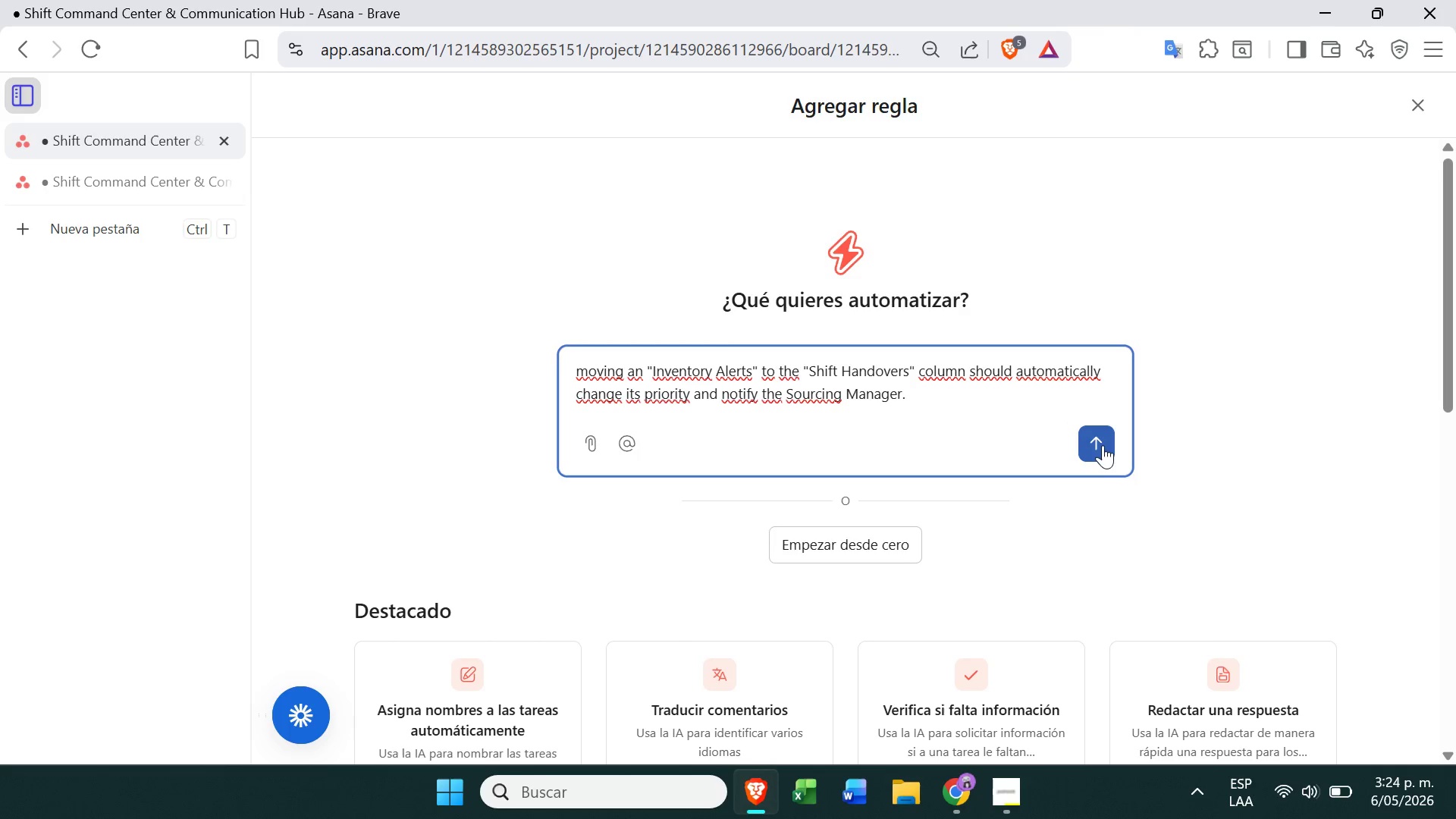 
left_click([1100, 444])
 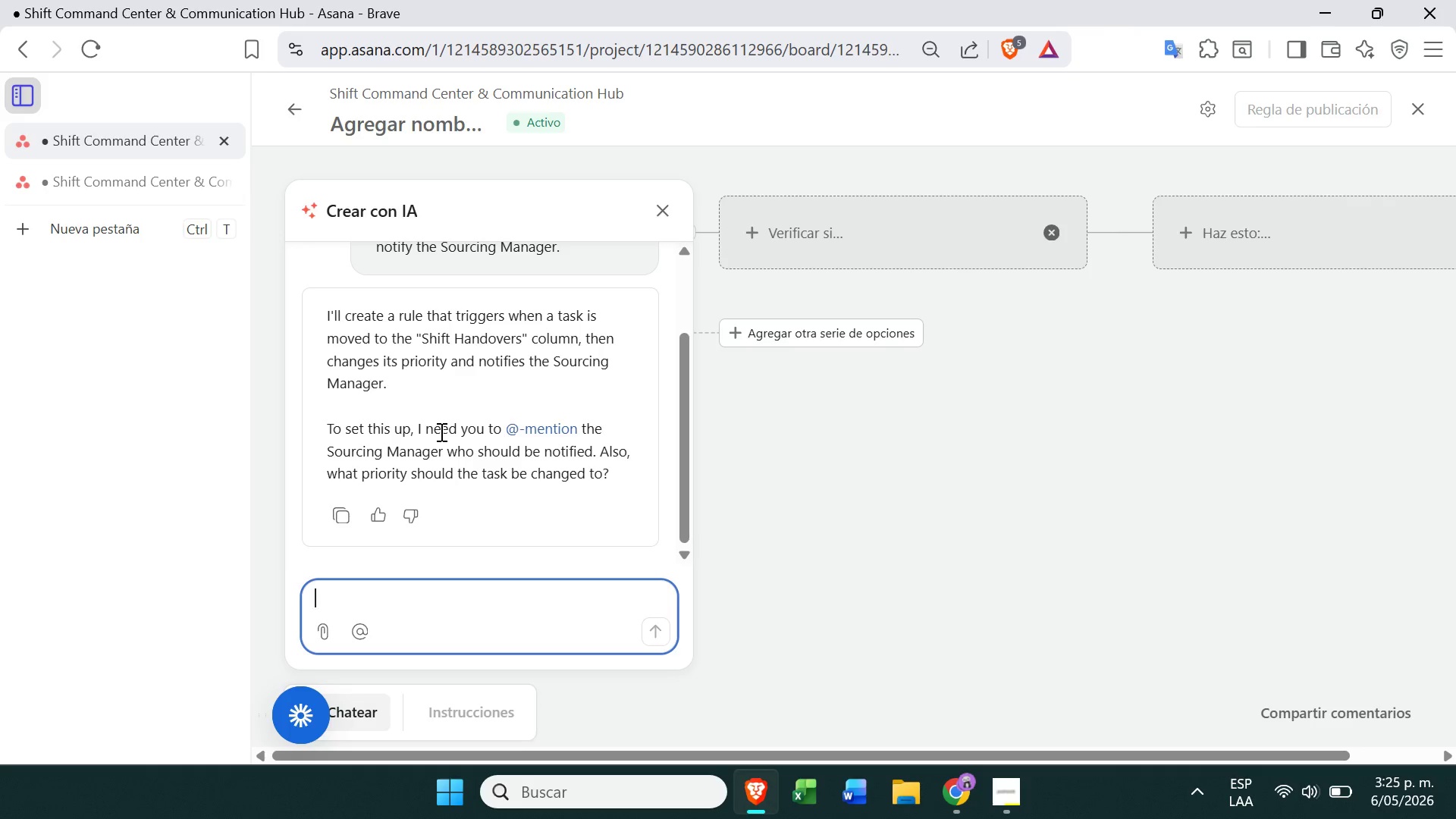 
wait(53.44)
 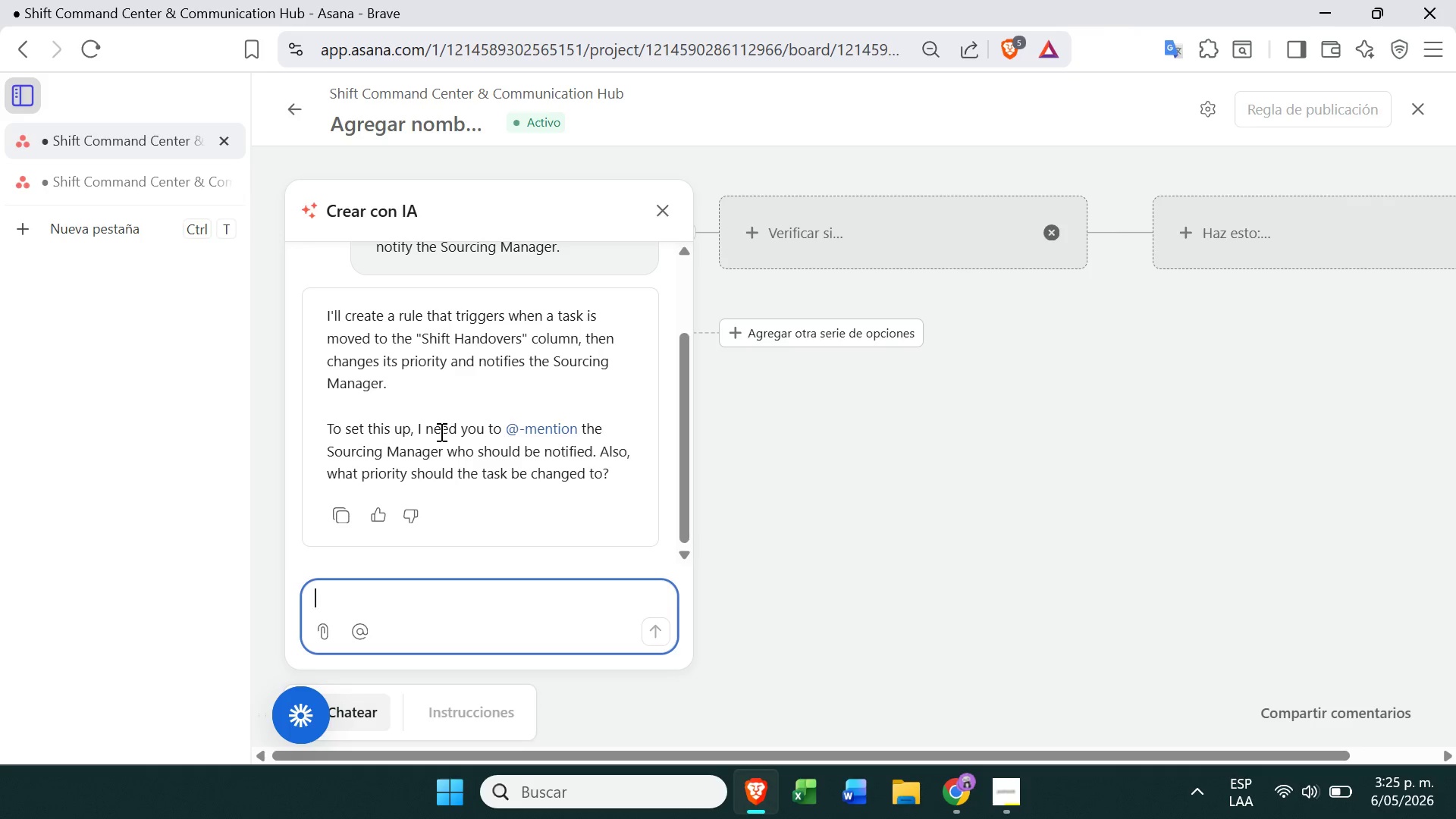 
type(set priority to high and notify )
 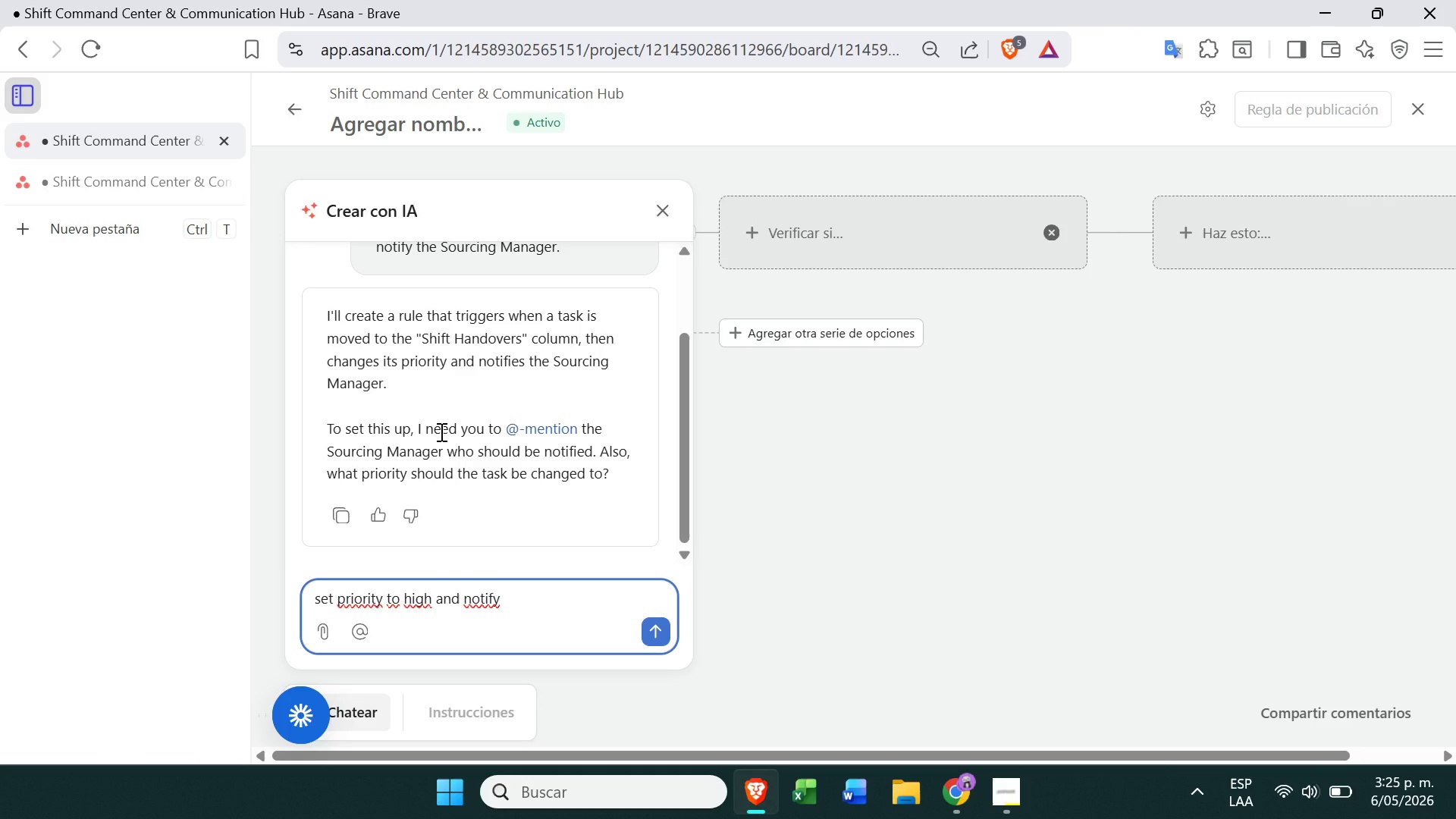 
key(Alt+Control+AltLeft)
 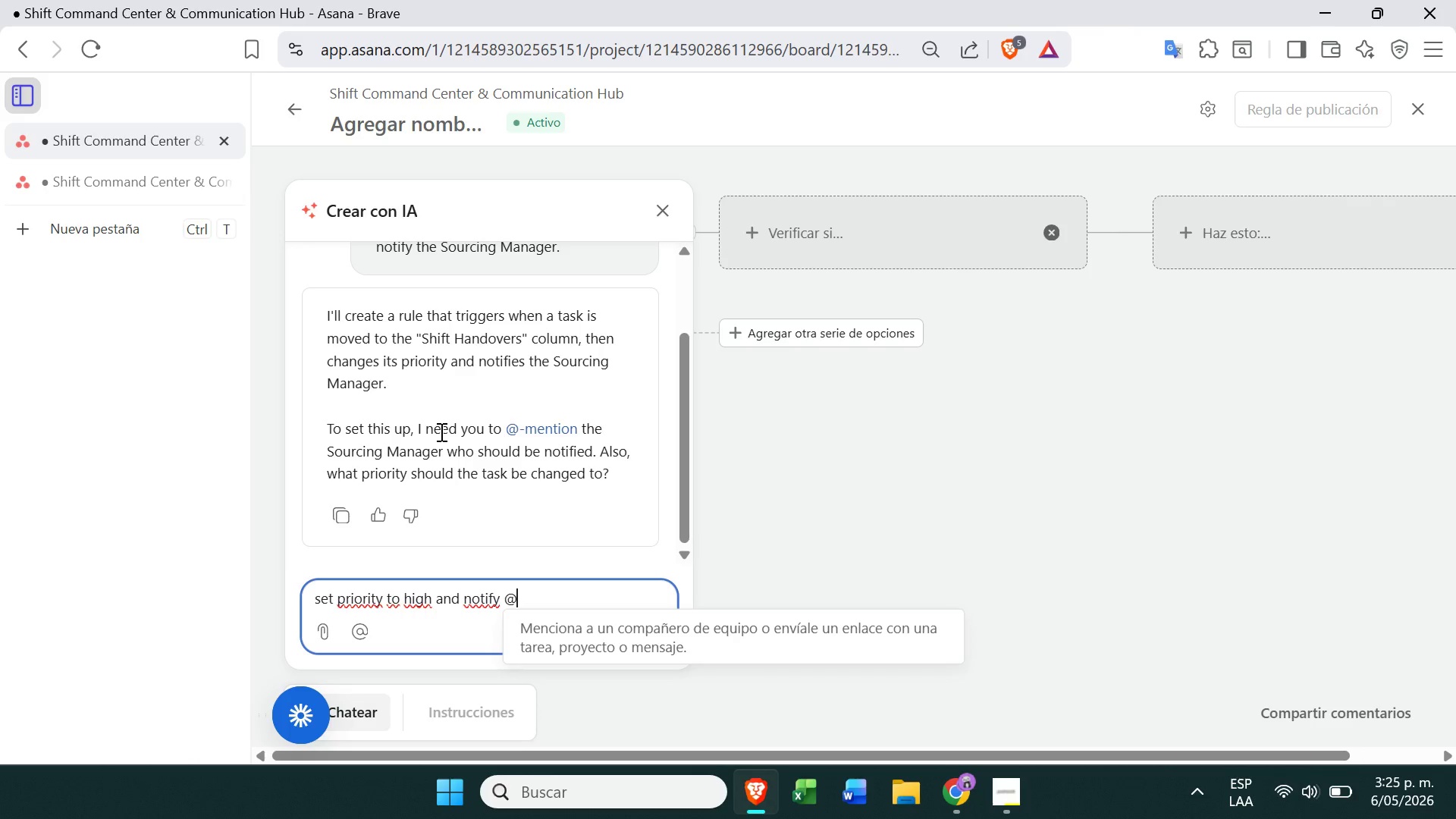 
key(Alt+Control+Q)
 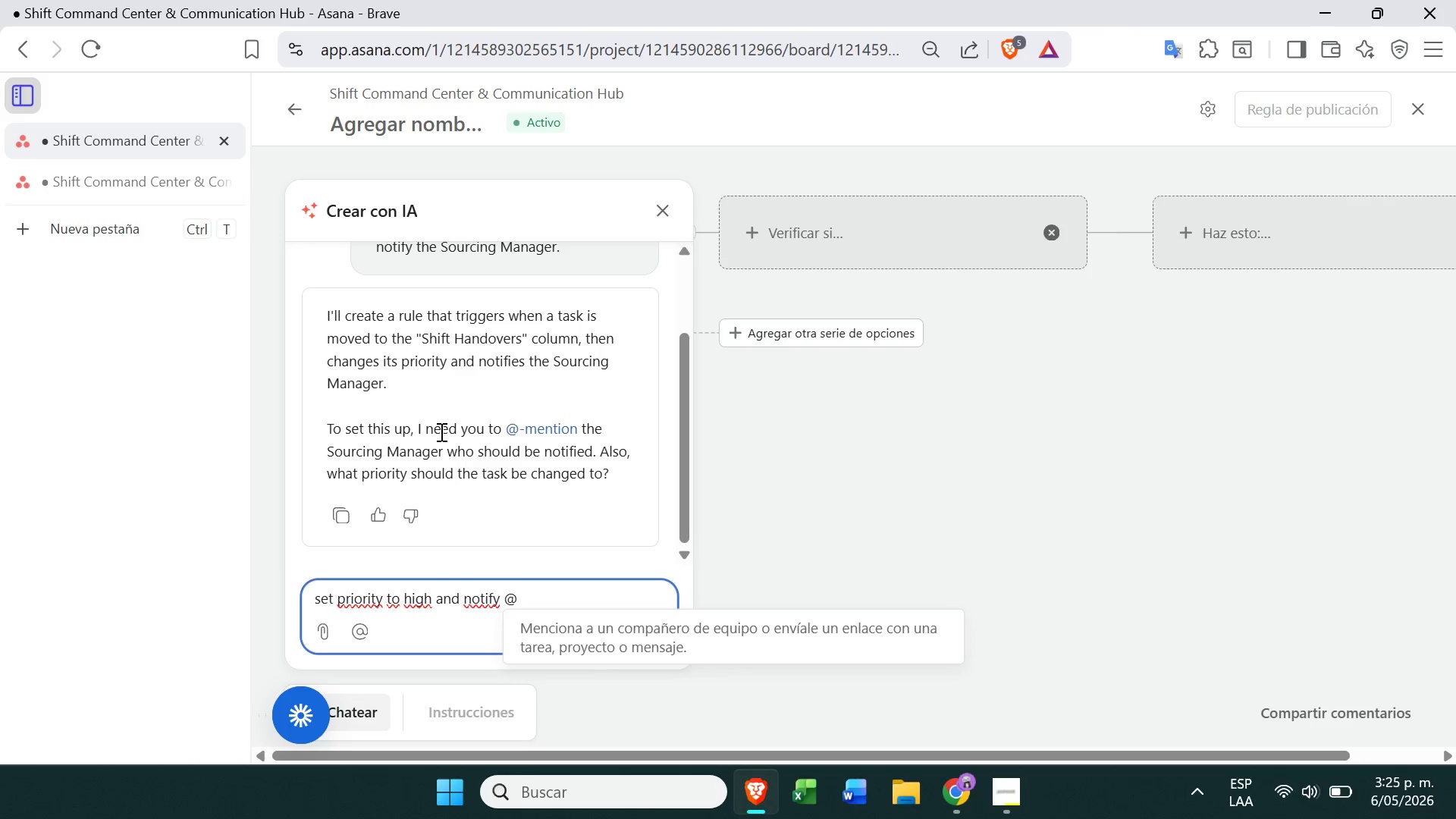 
type(ma)
 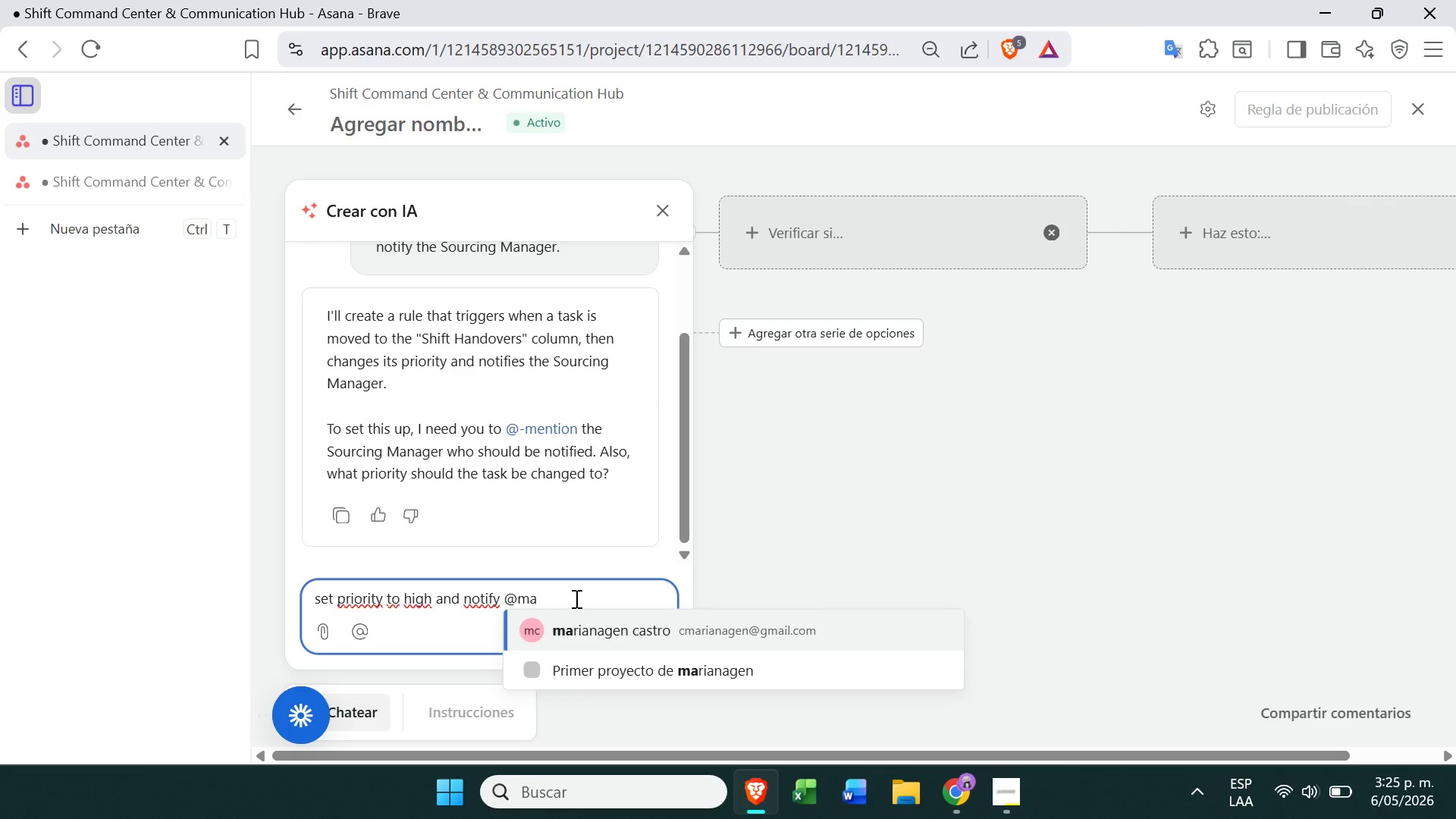 
left_click([588, 630])
 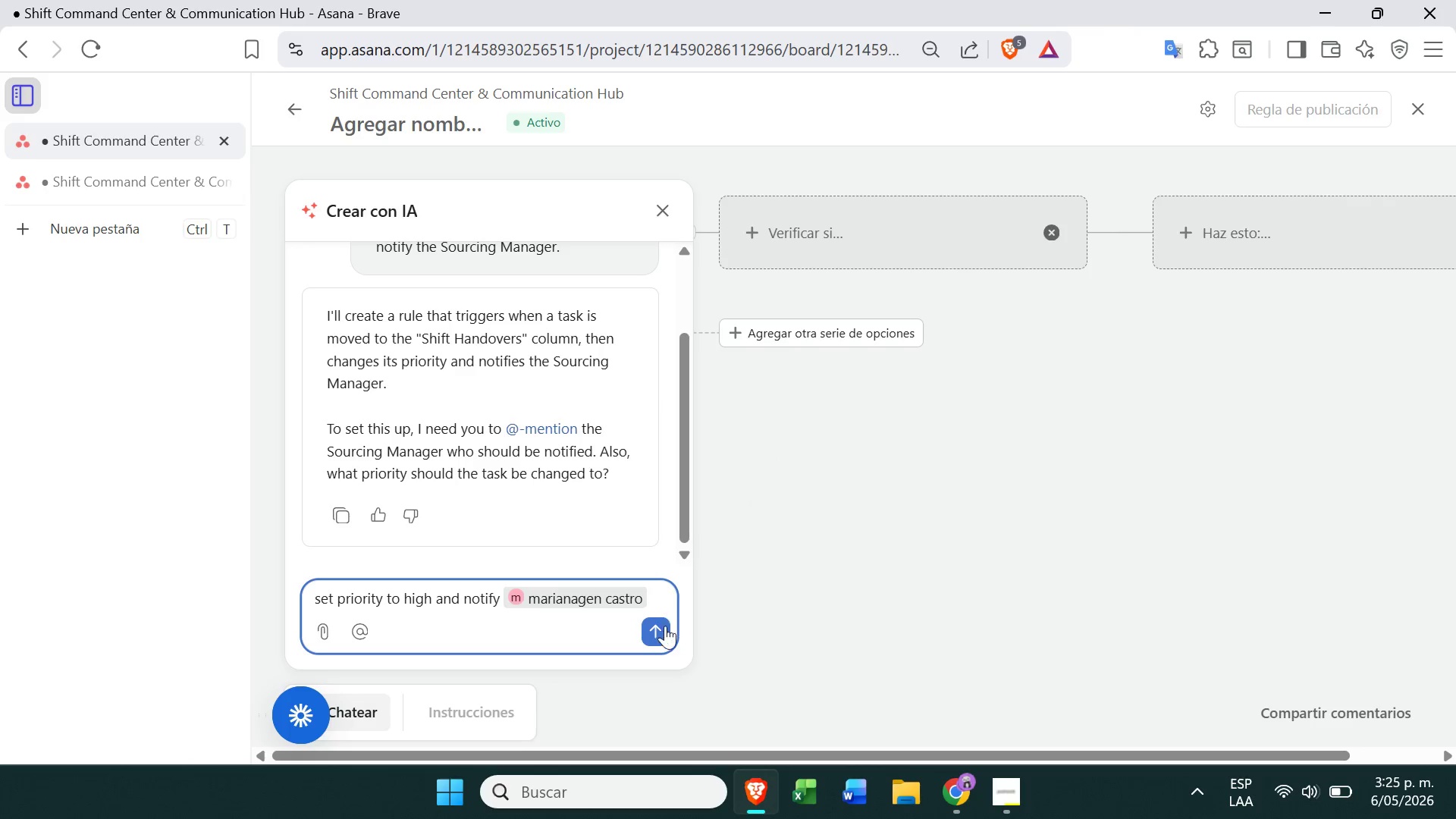 
left_click([661, 626])
 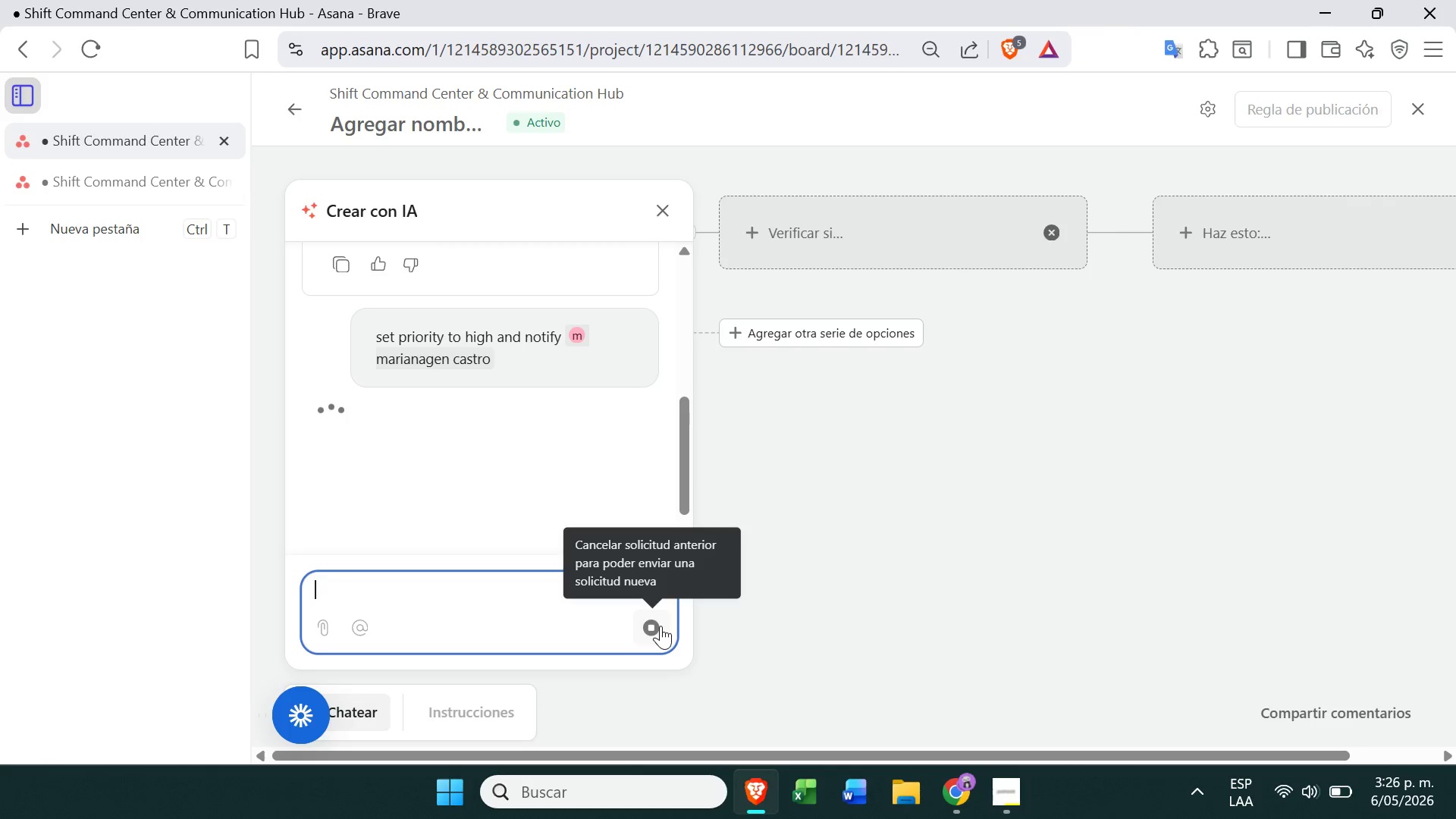 
wait(20.41)
 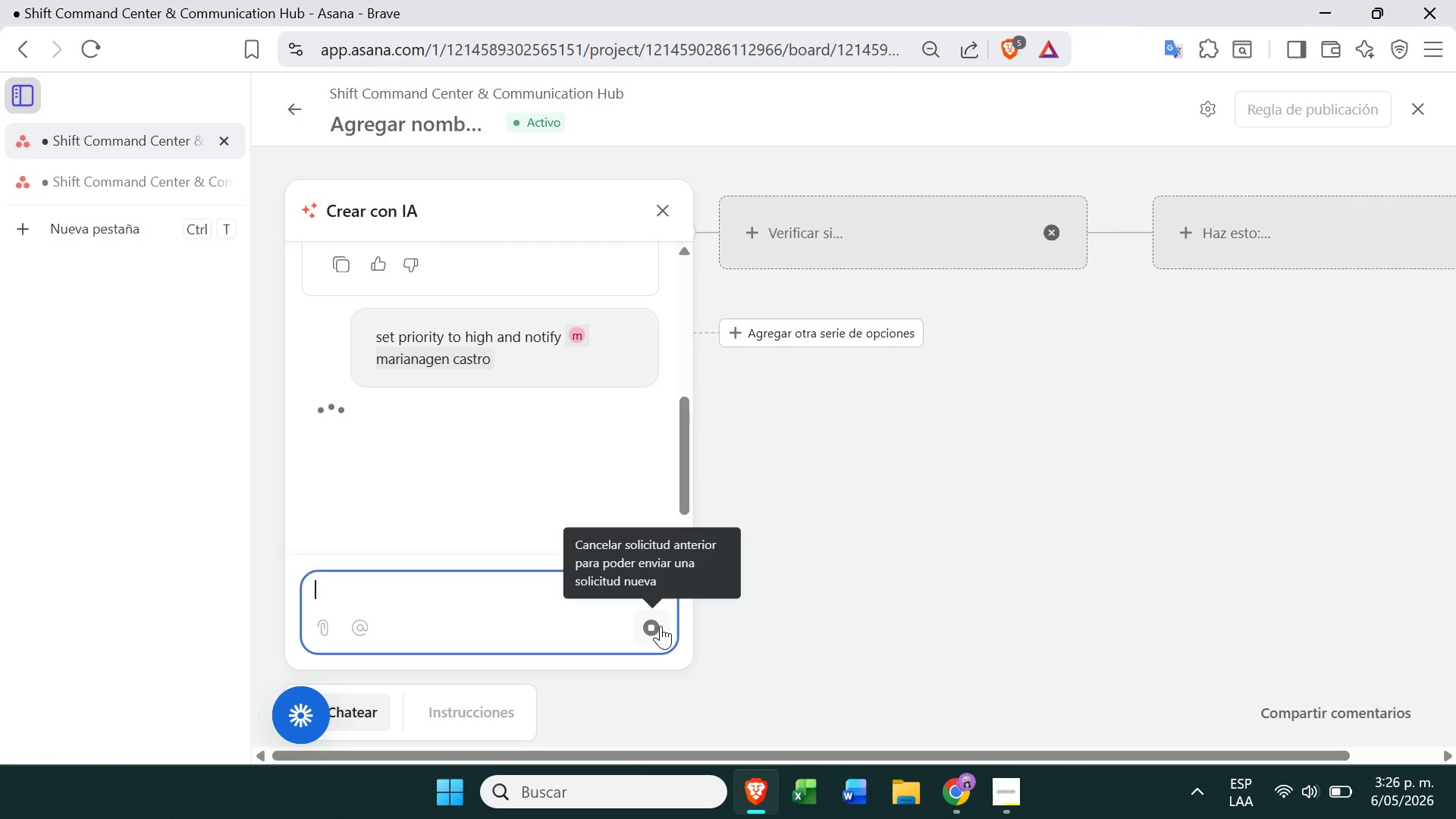 
left_click([654, 633])
 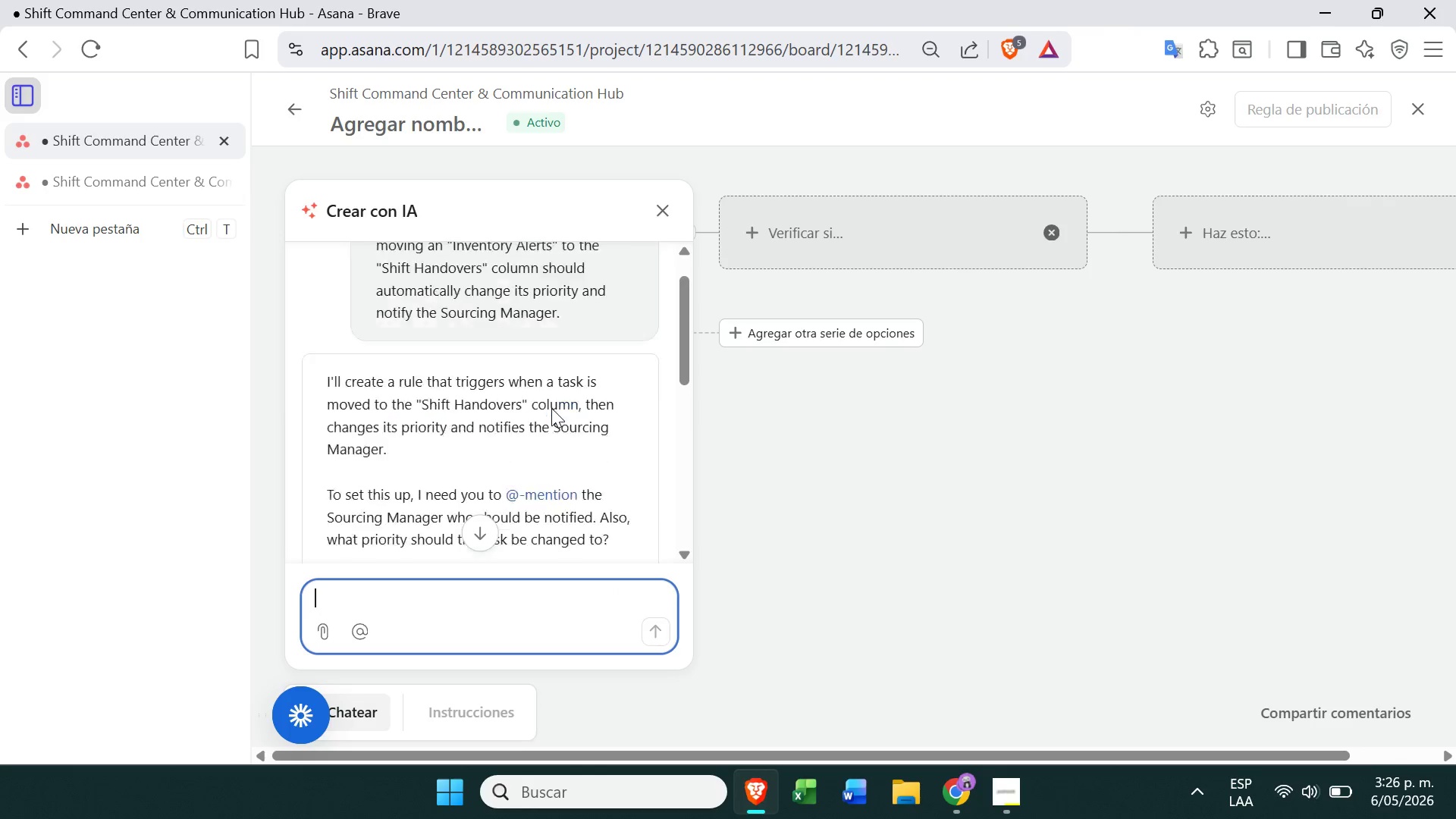 
left_click_drag(start_coordinate=[360, 275], to_coordinate=[585, 356])
 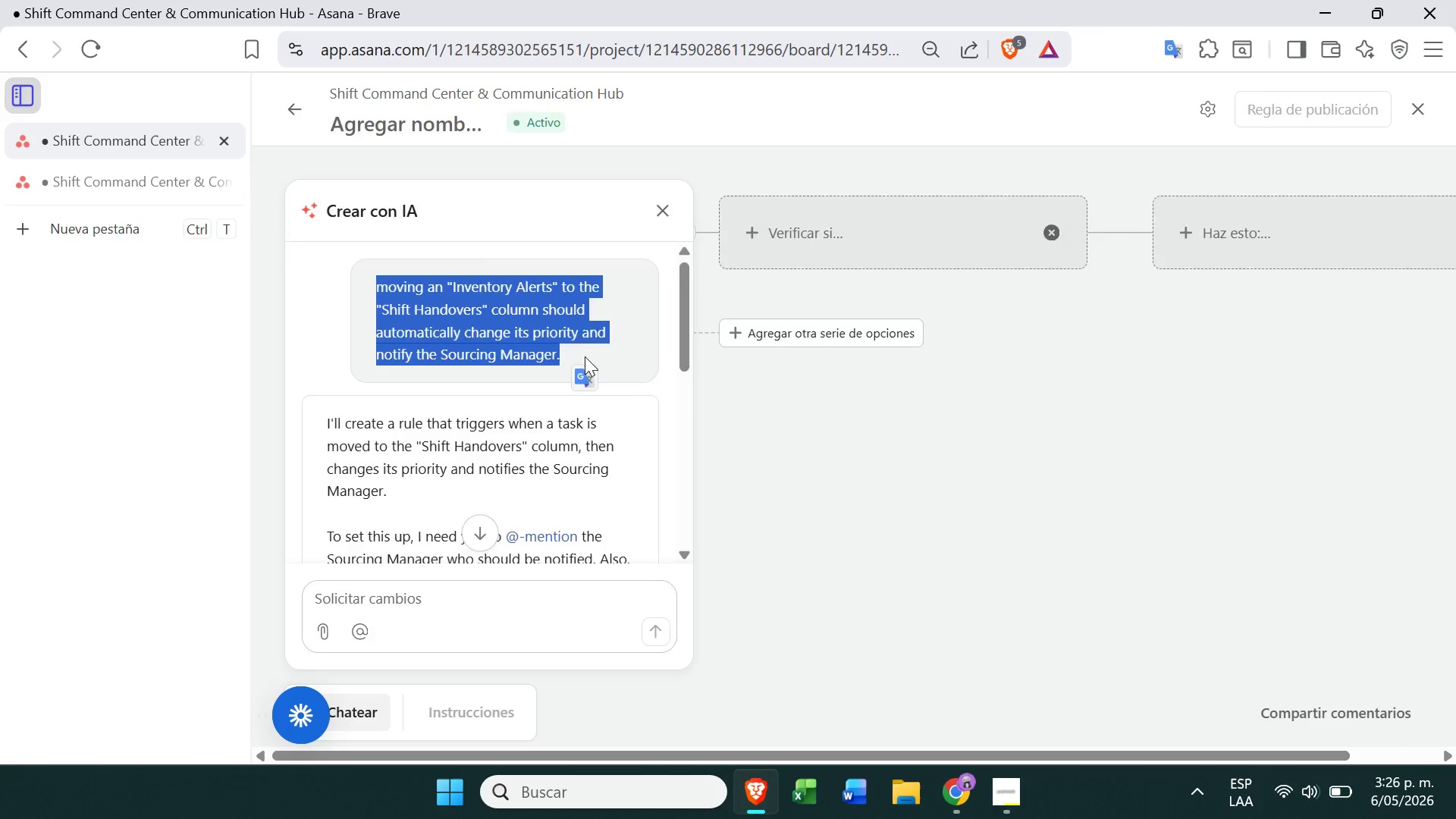 
key(Control+ControlLeft)
 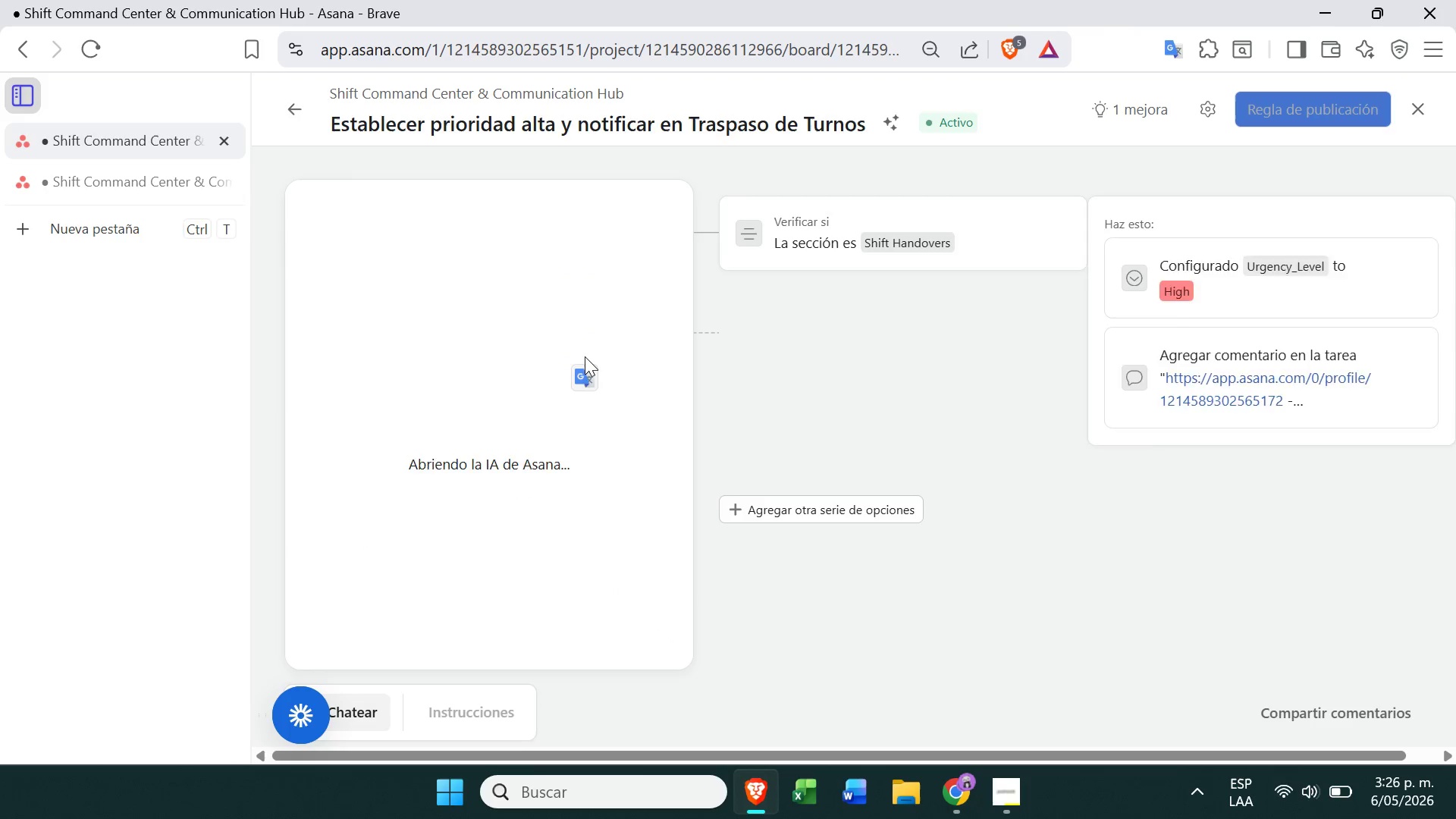 
key(Control+C)
 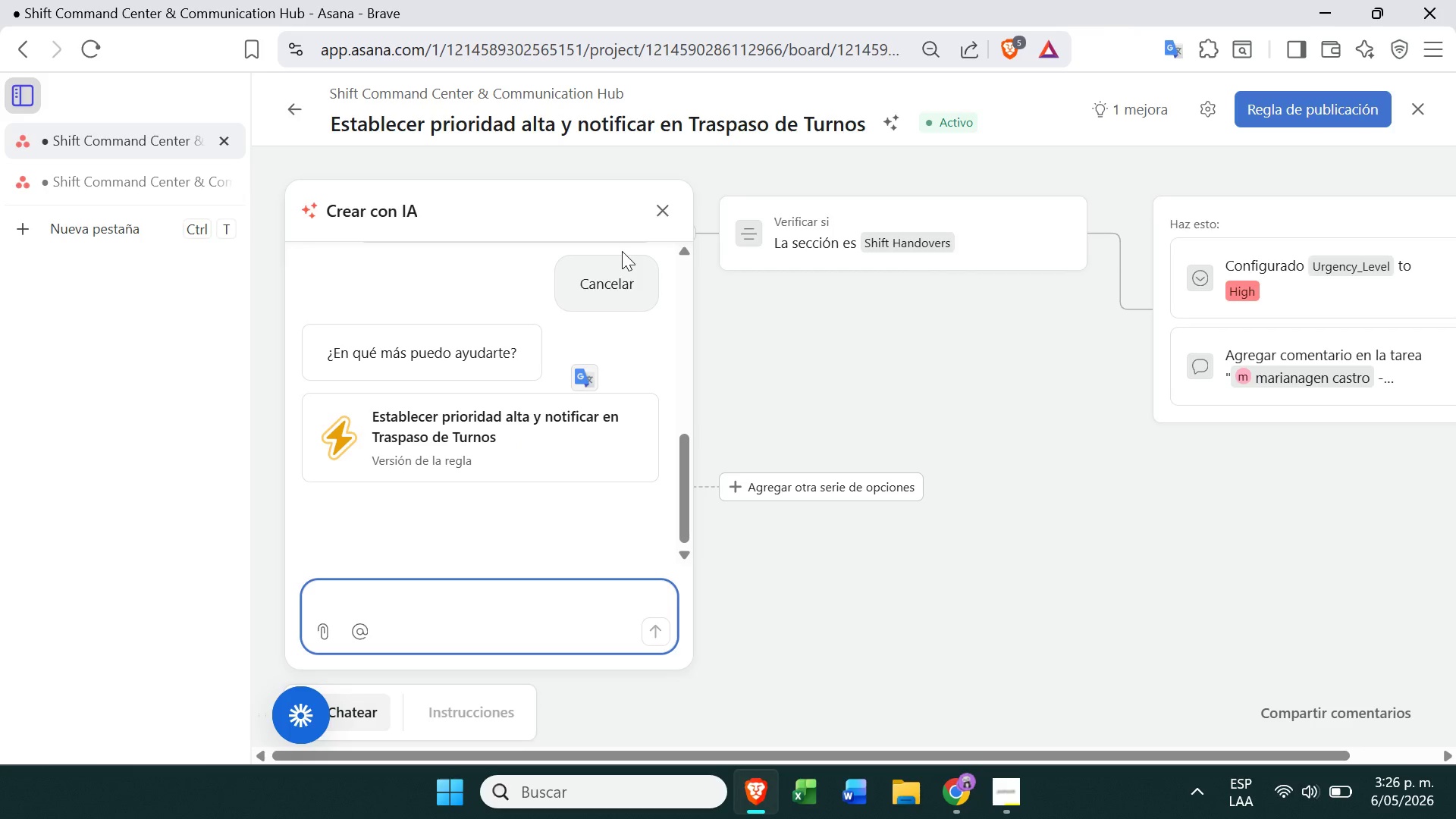 
wait(5.17)
 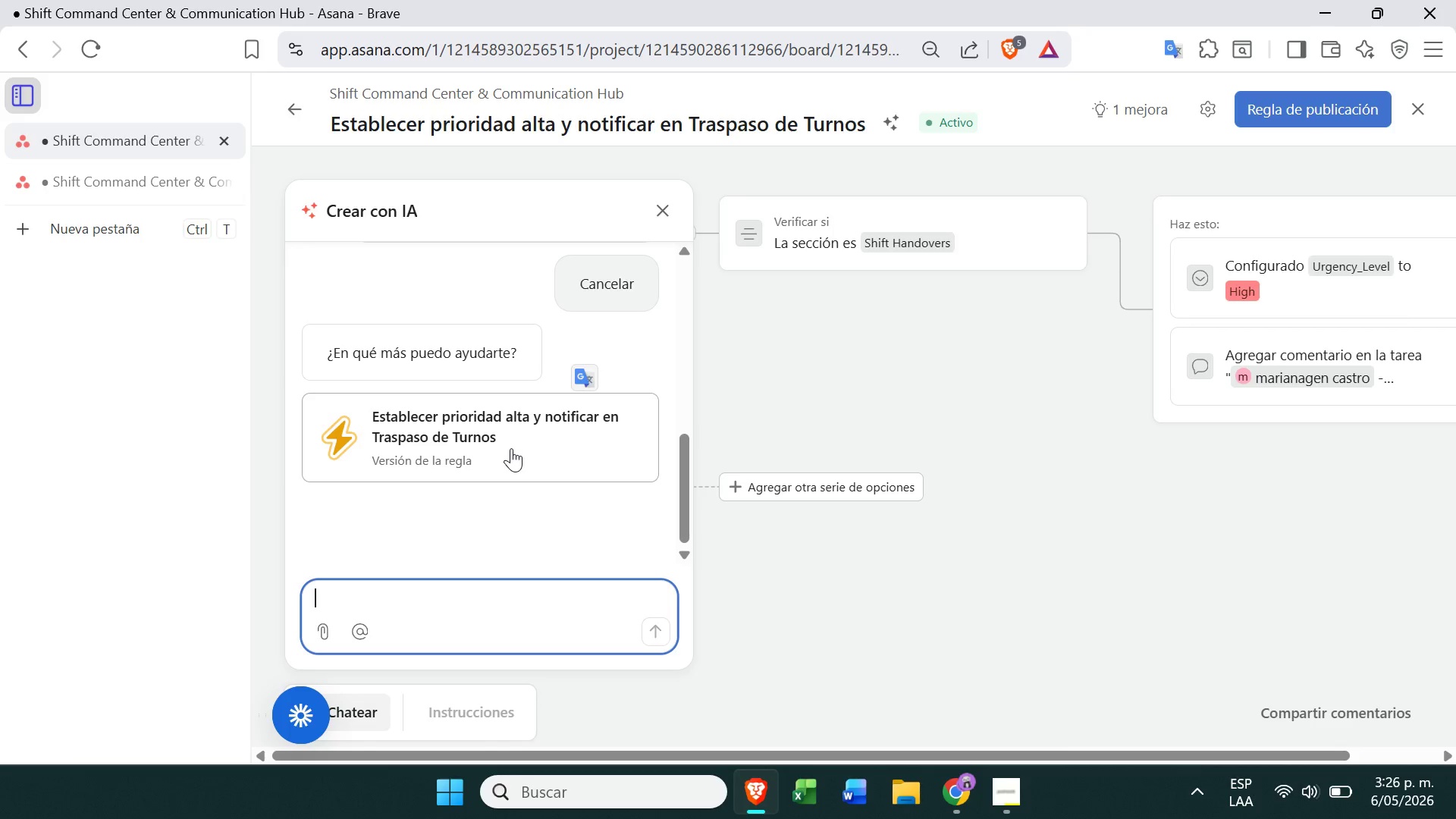 
left_click([664, 202])
 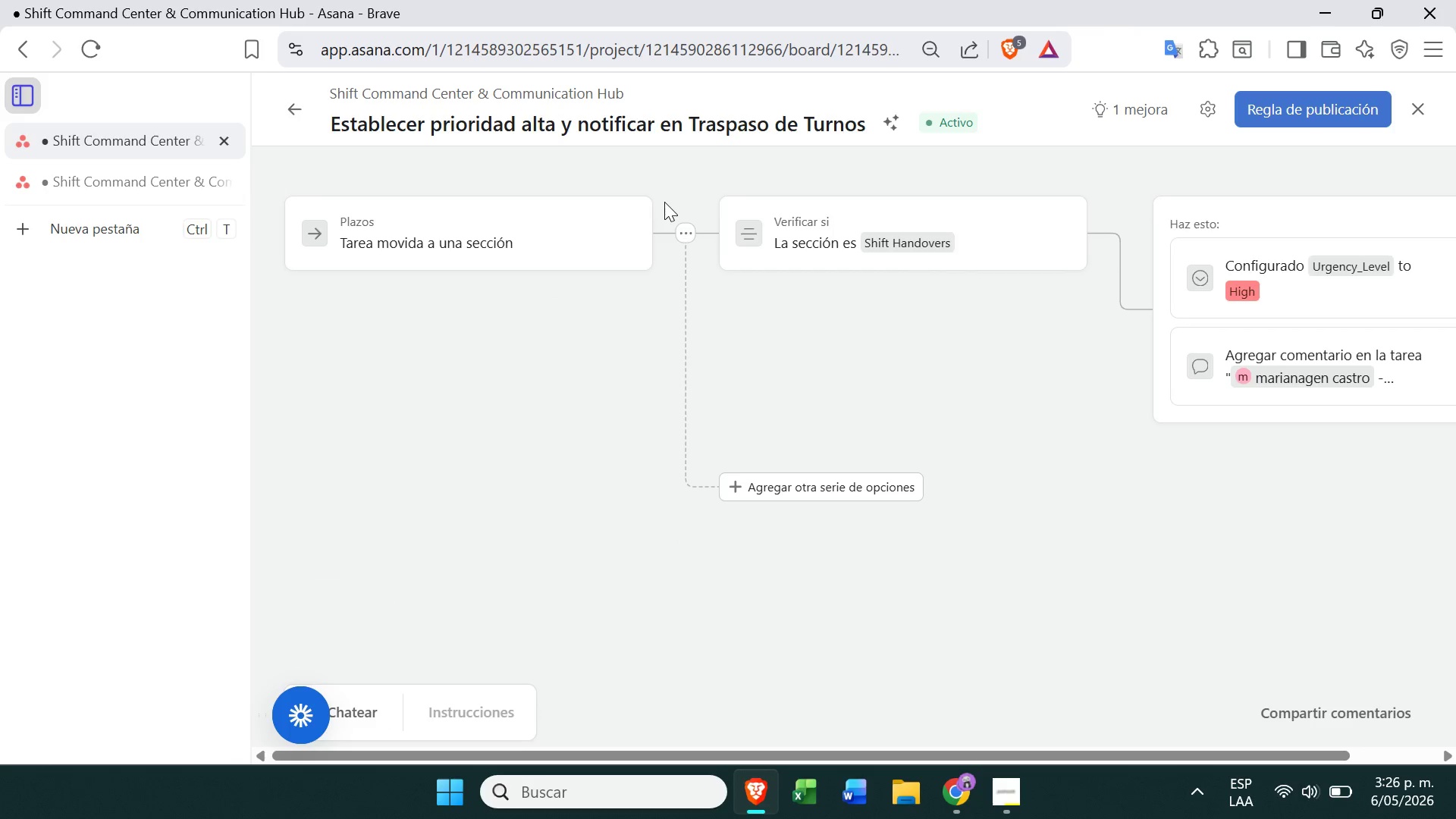 
left_click([664, 202])
 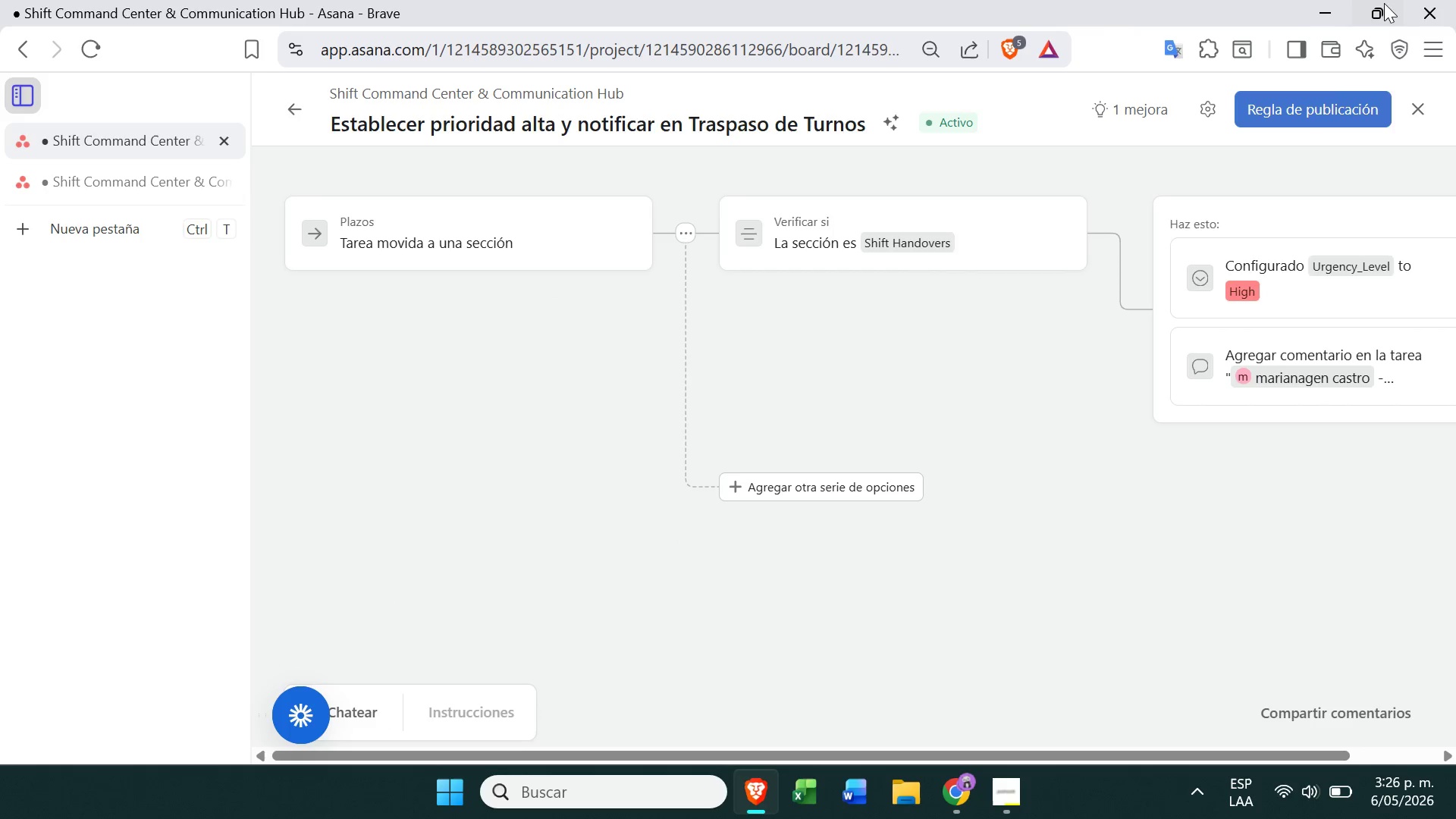 
left_click([1307, 99])
 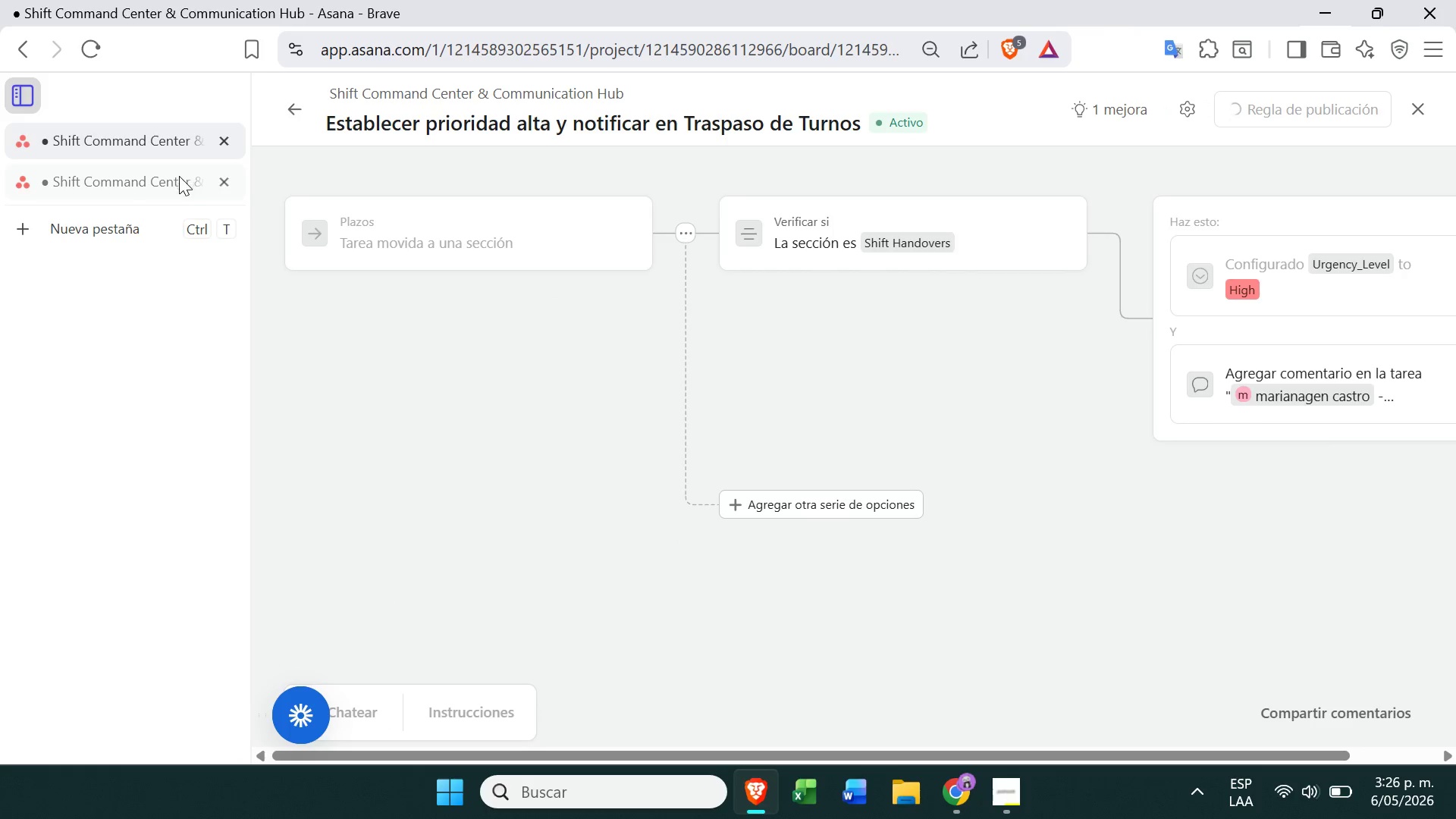 
left_click([108, 186])
 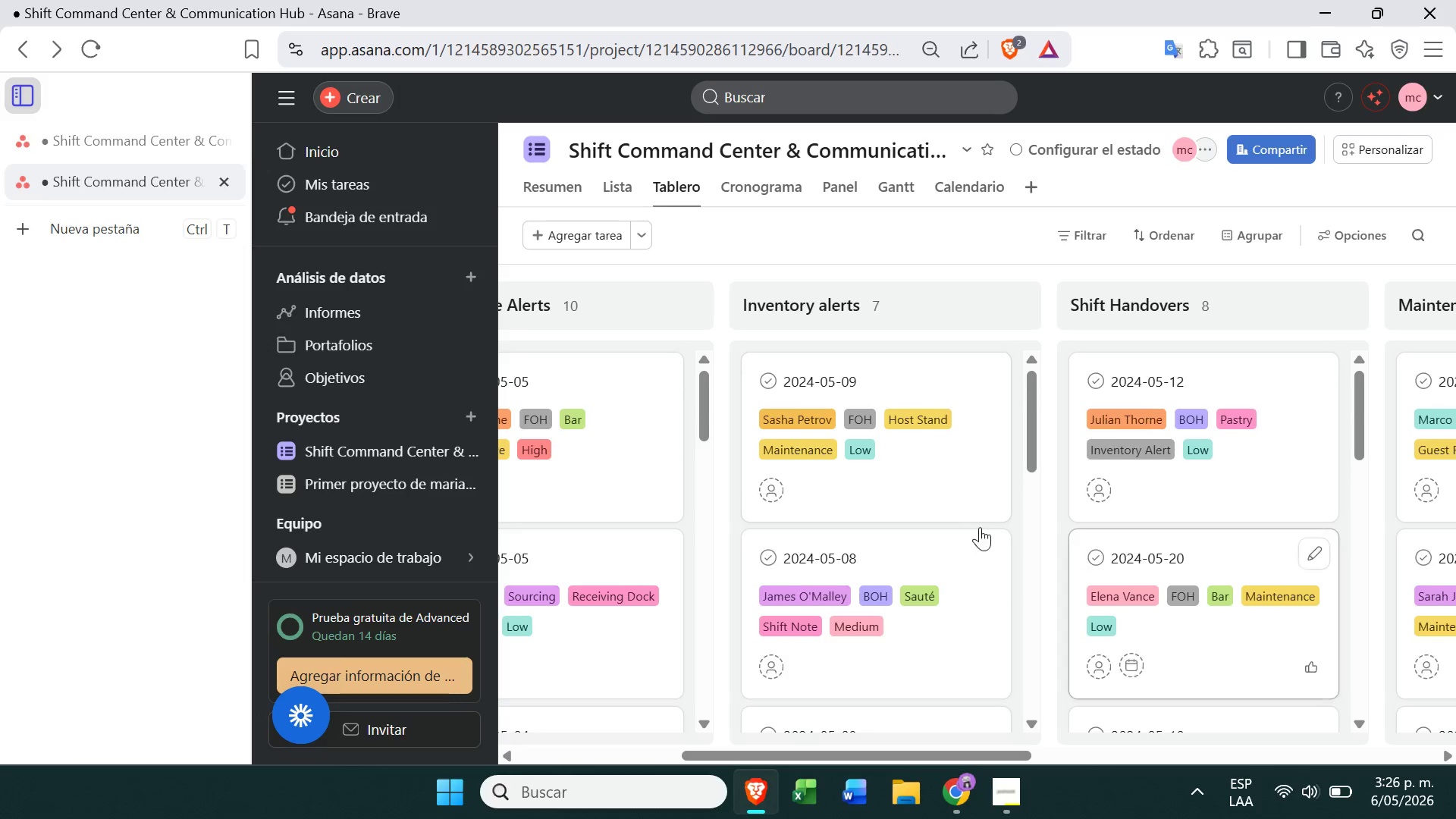 
left_click_drag(start_coordinate=[939, 497], to_coordinate=[1241, 441])
 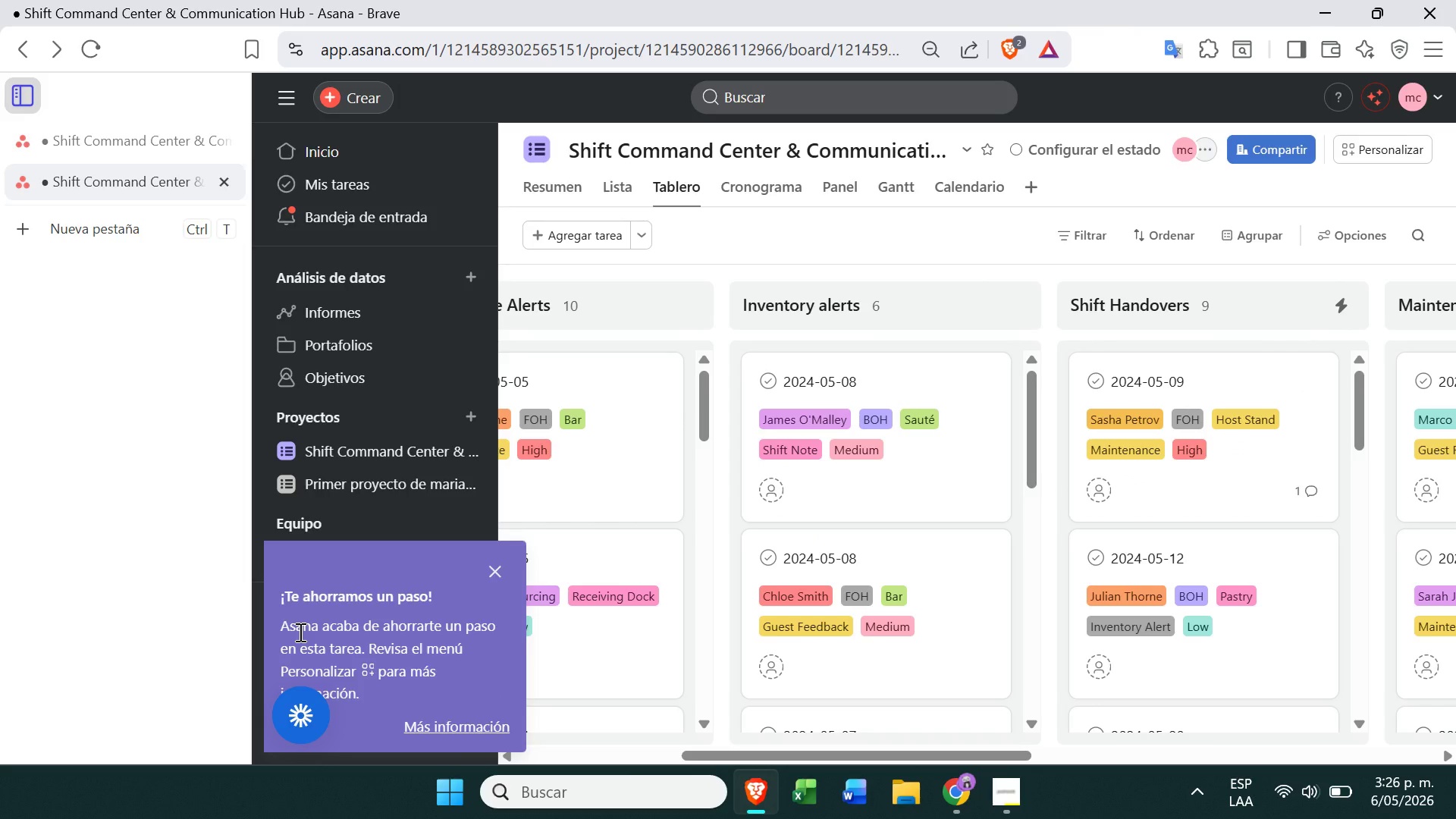 
wait(7.64)
 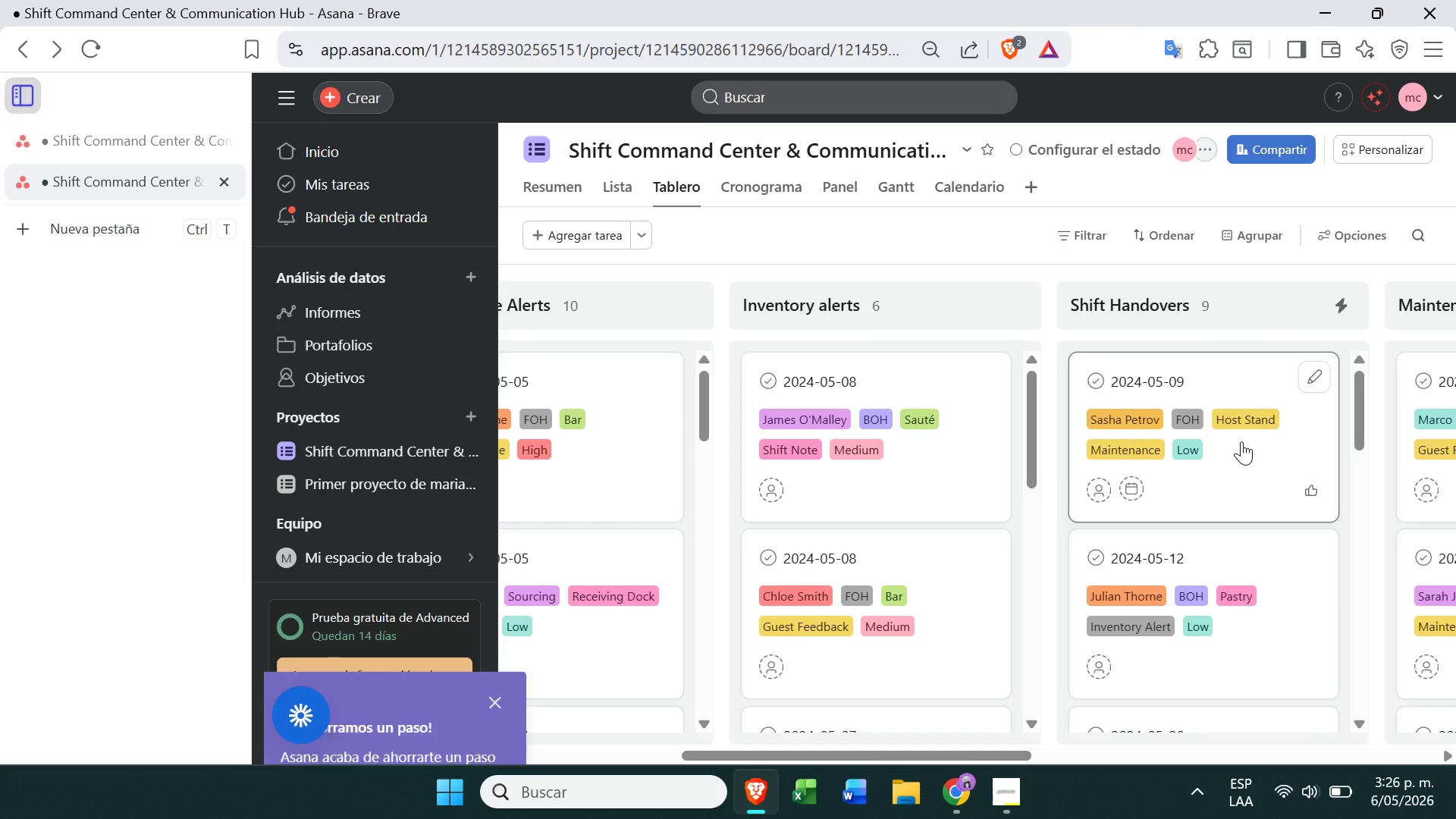 
left_click([488, 573])
 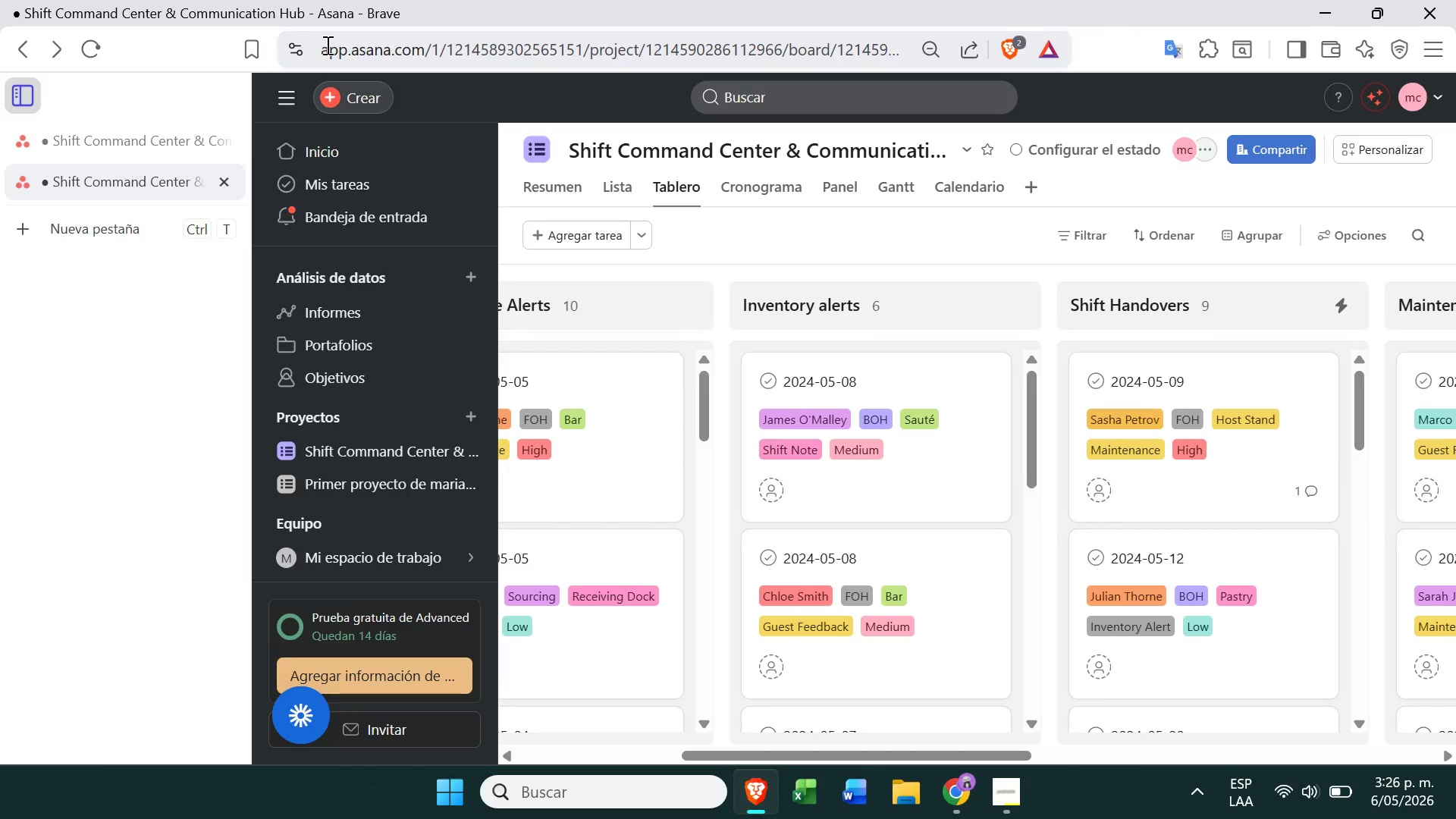 
left_click([51, 146])
 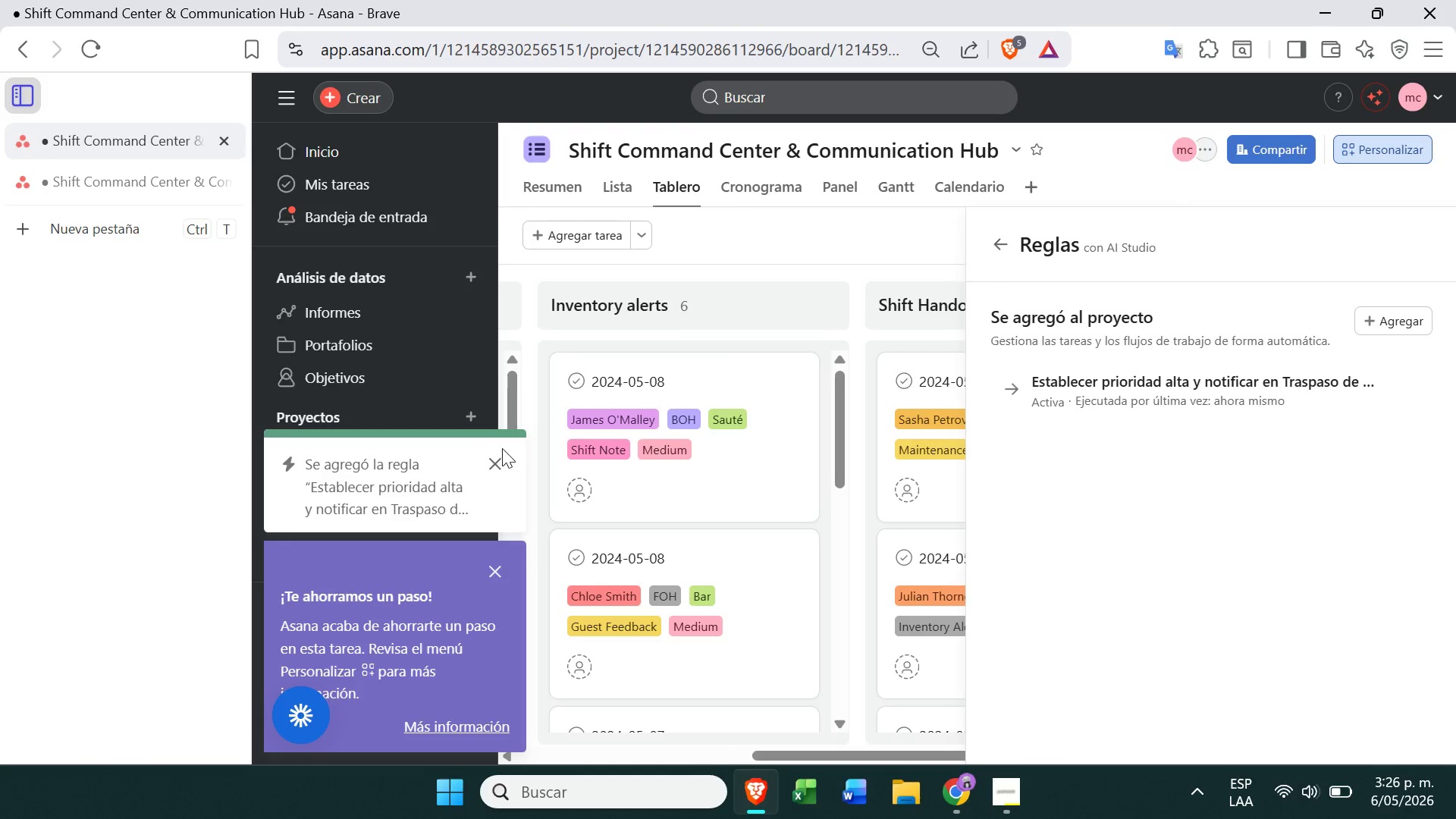 
left_click([516, 453])
 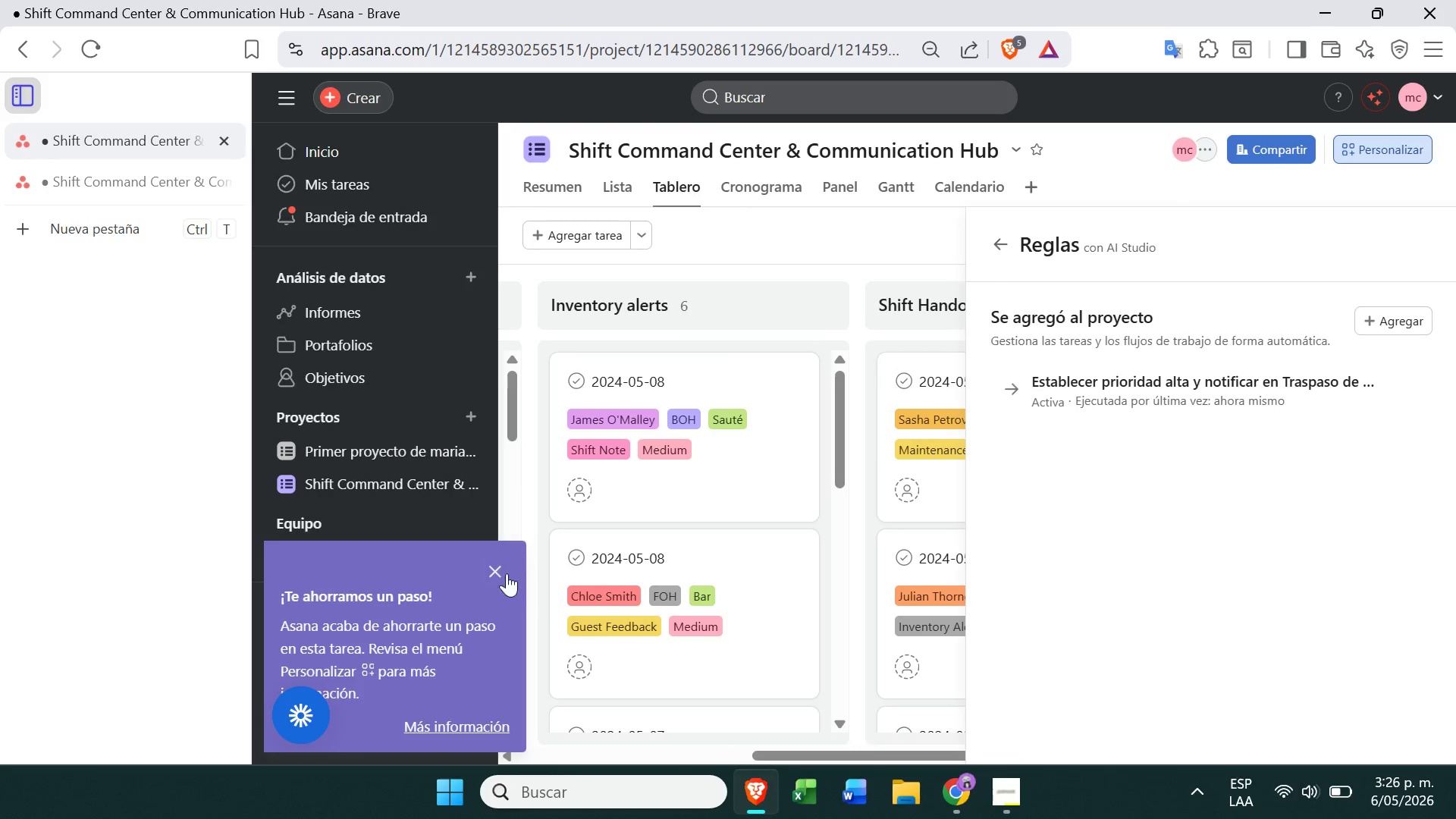 
left_click([504, 569])
 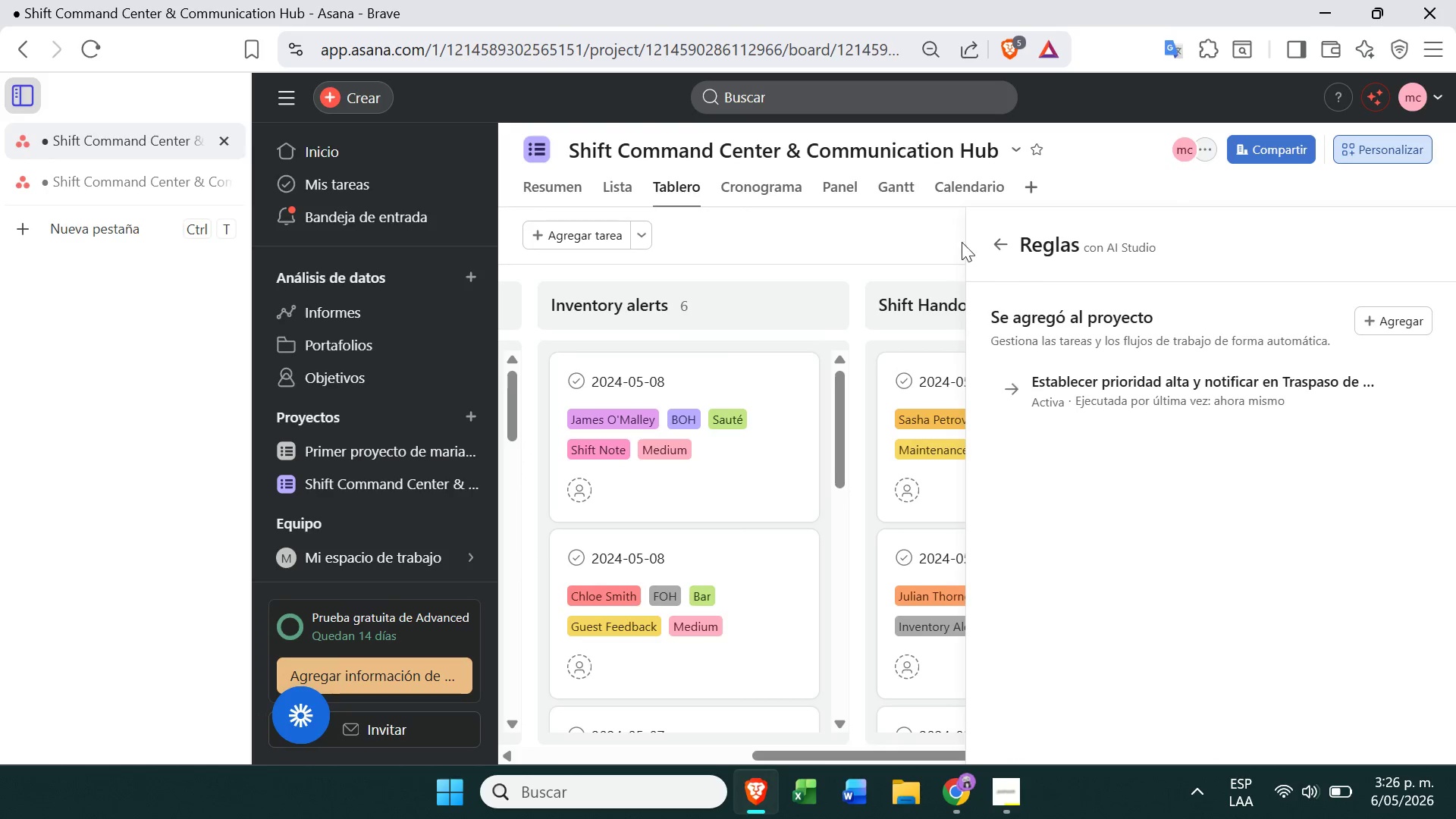 
left_click([1002, 246])
 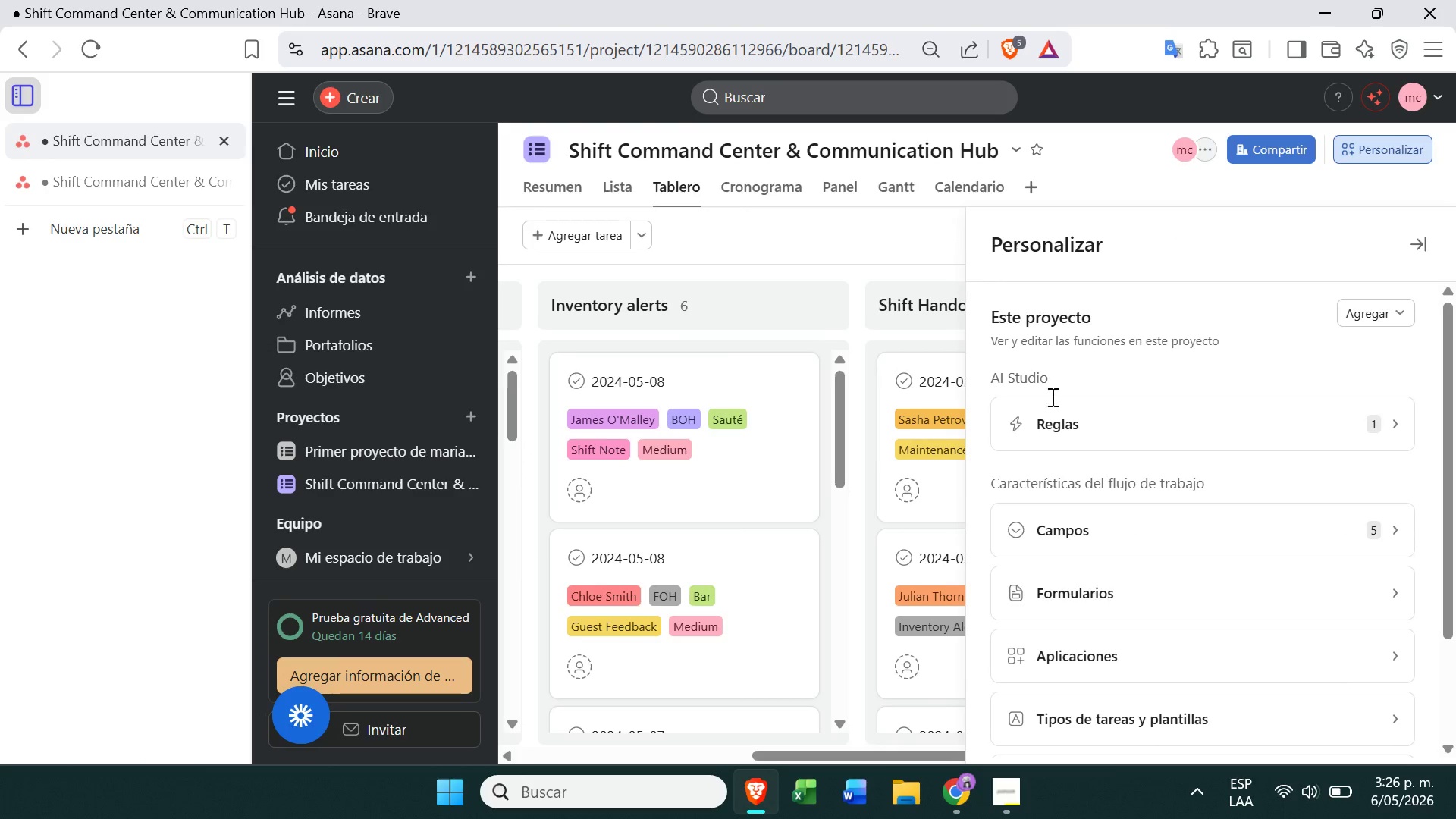 
left_click([1114, 529])
 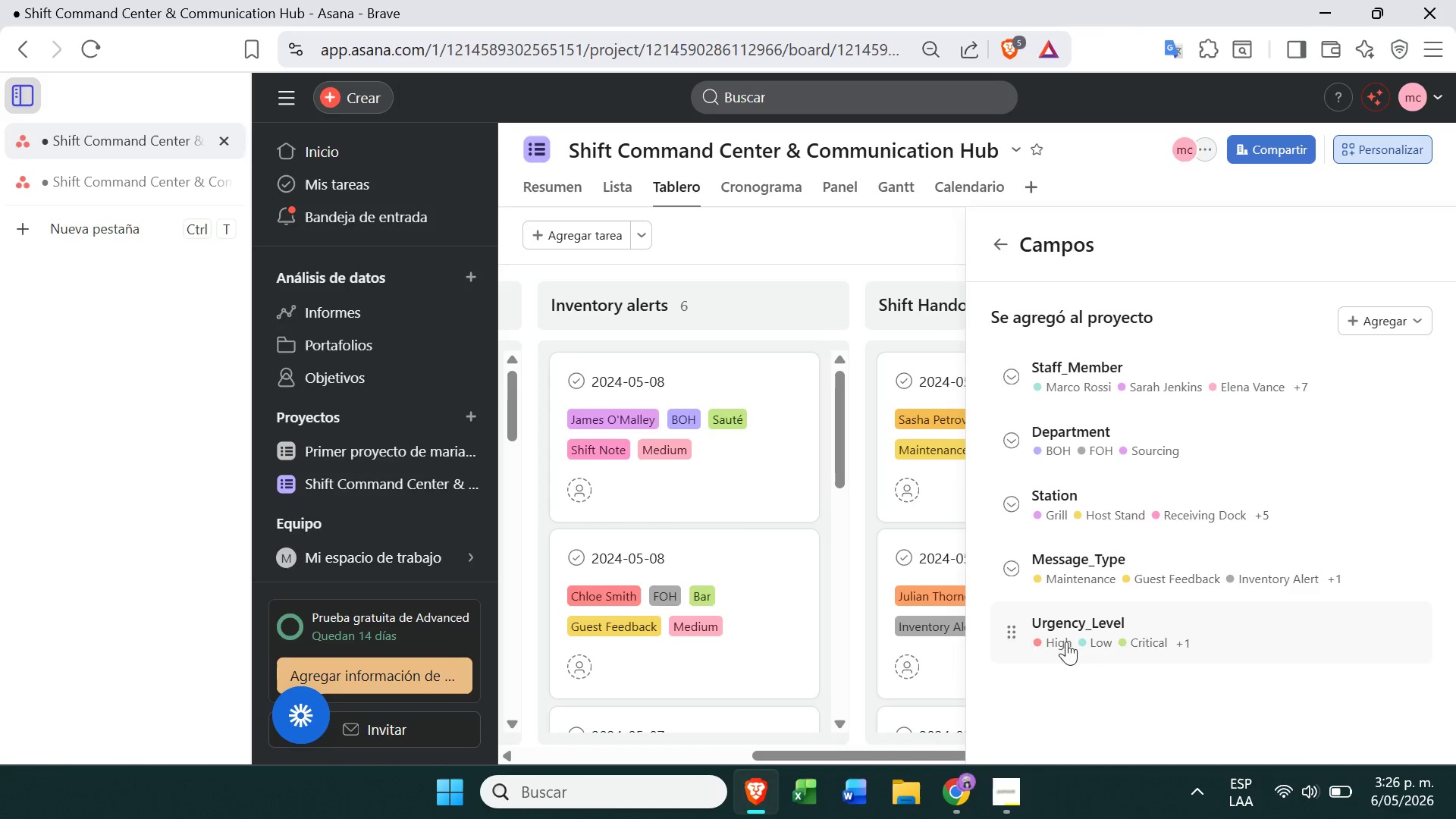 
left_click([809, 257])
 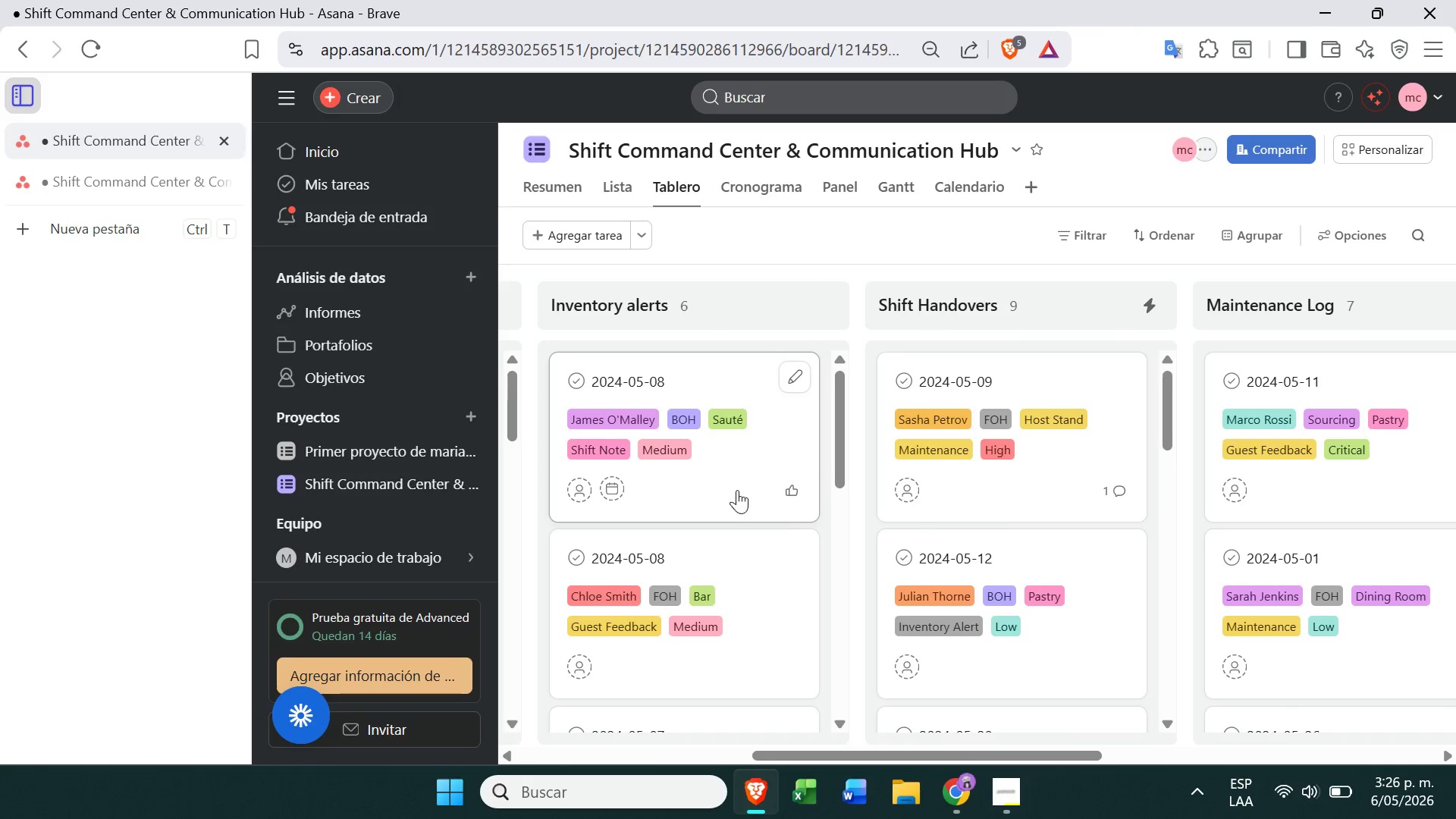 
left_click_drag(start_coordinate=[736, 491], to_coordinate=[1009, 441])
 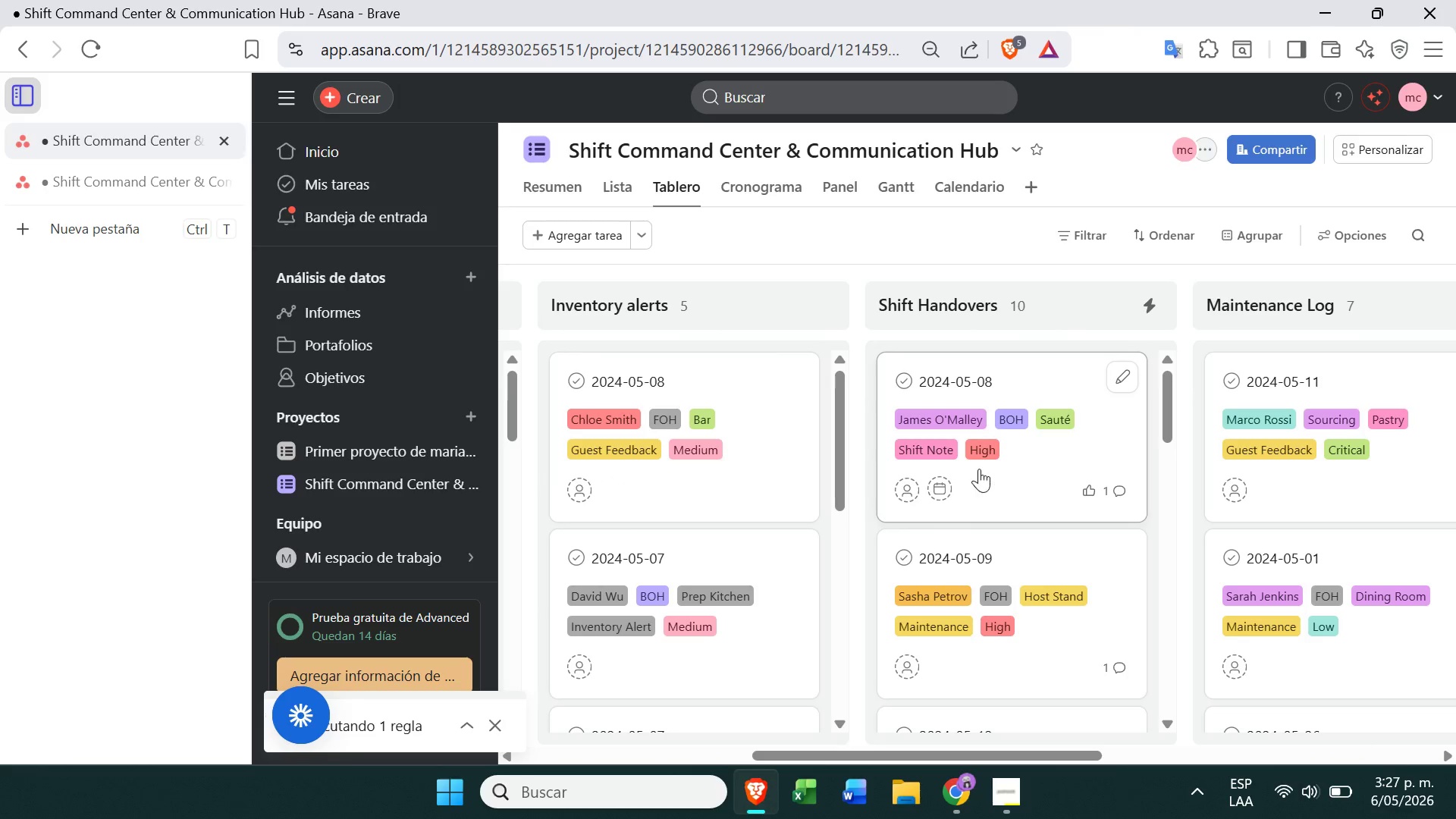 
wait(7.98)
 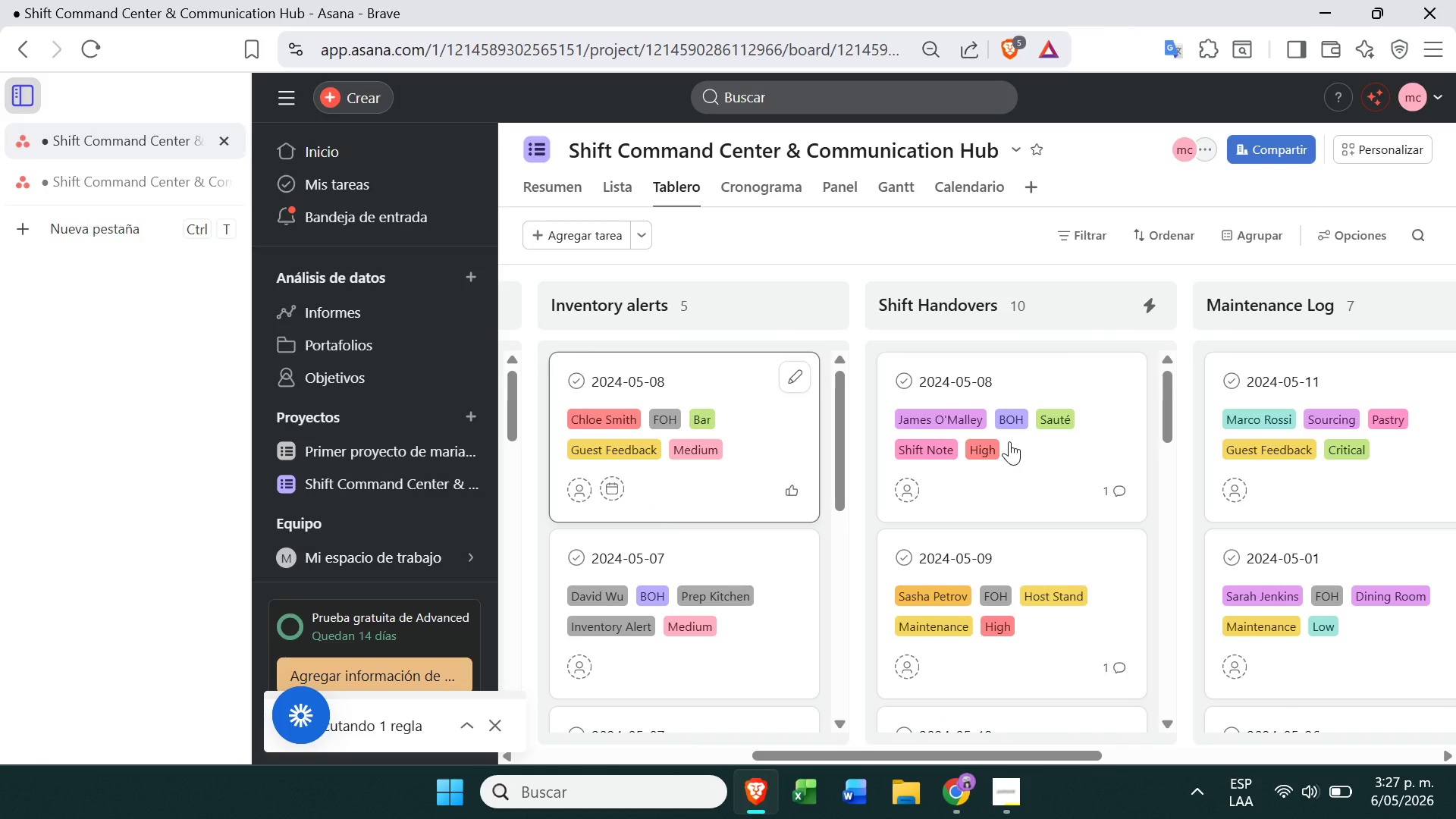 
left_click([969, 489])
 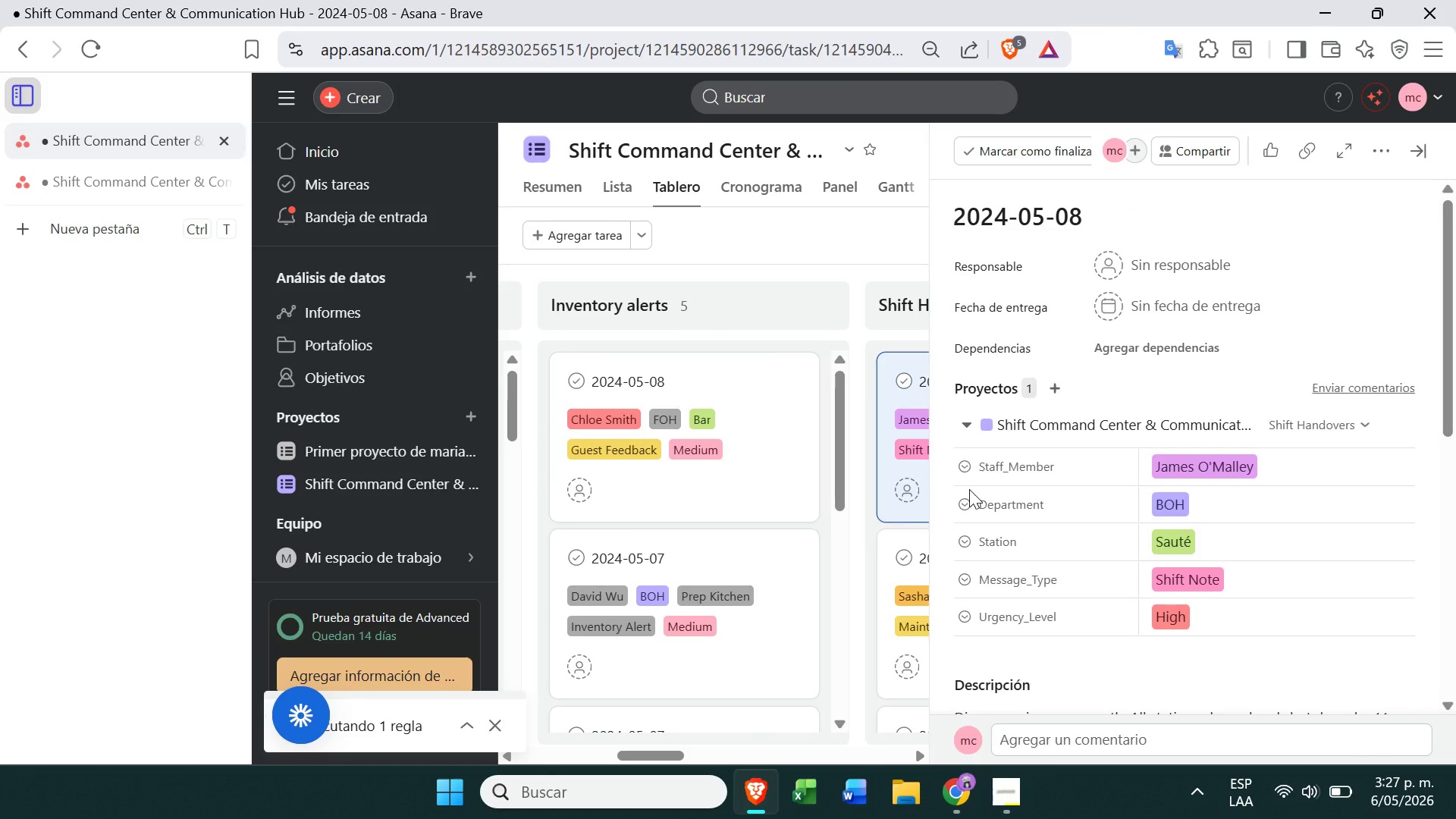 
wait(8.8)
 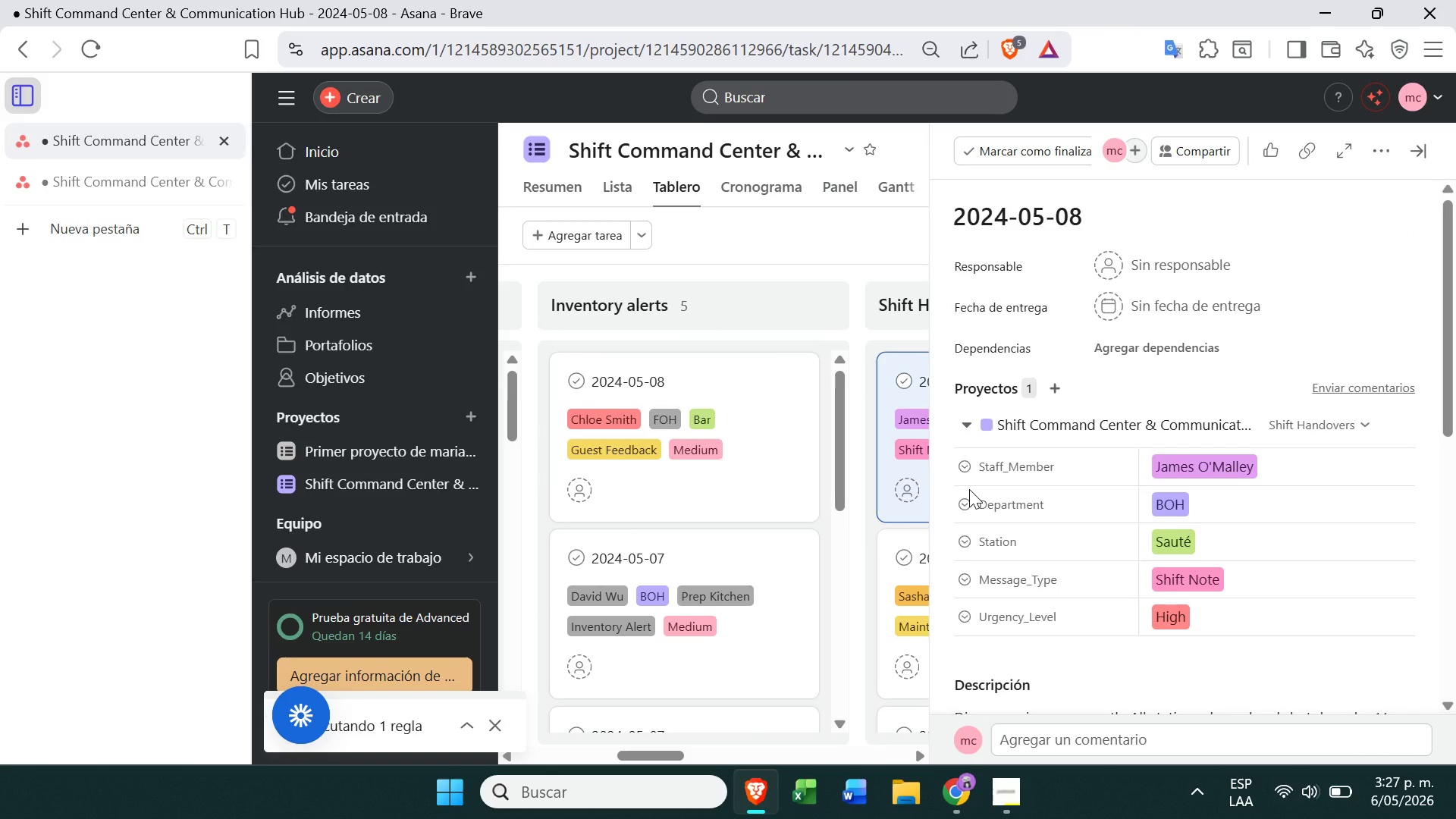 
left_click([987, 803])